 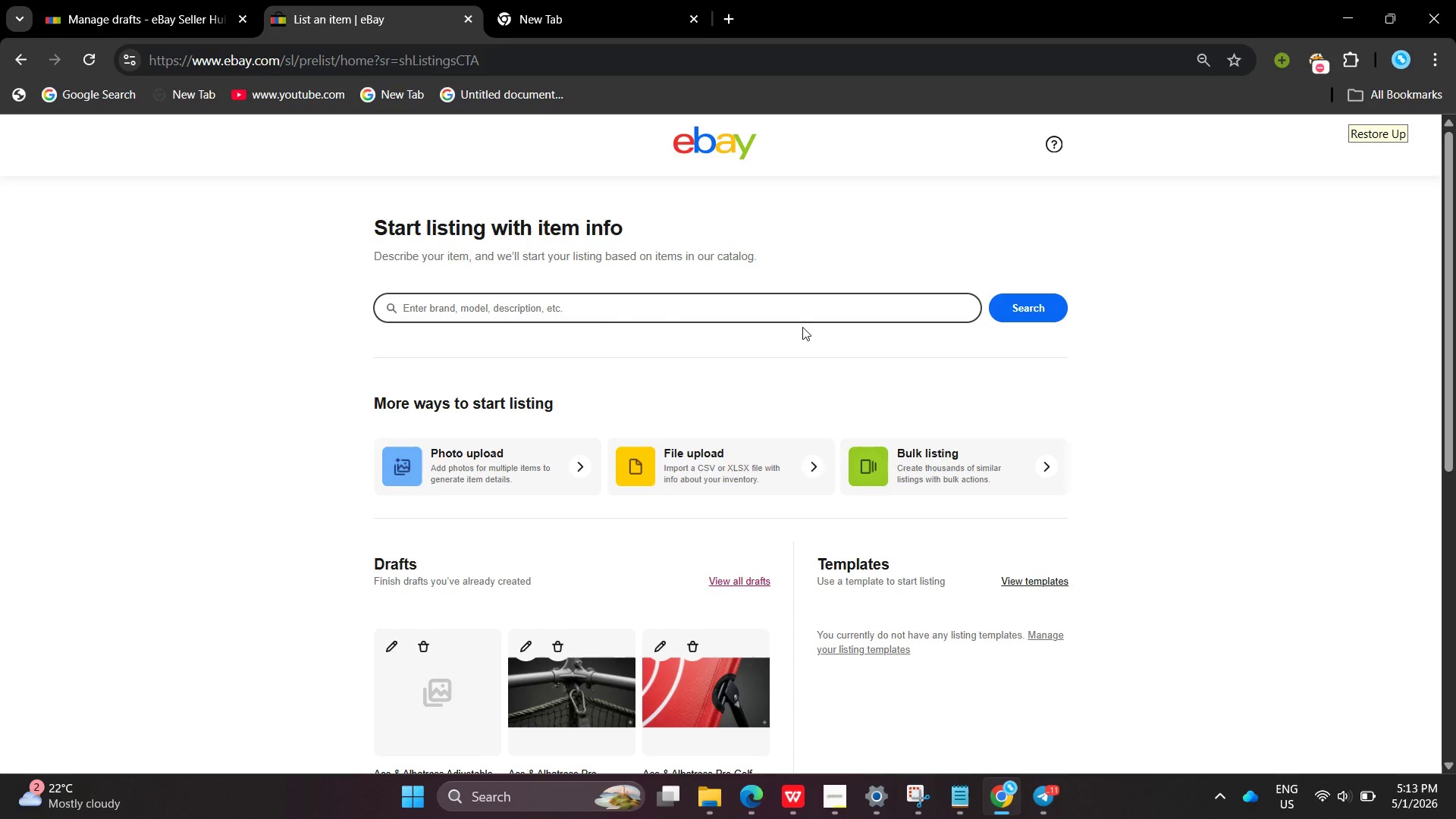 
type(Compact golf )
 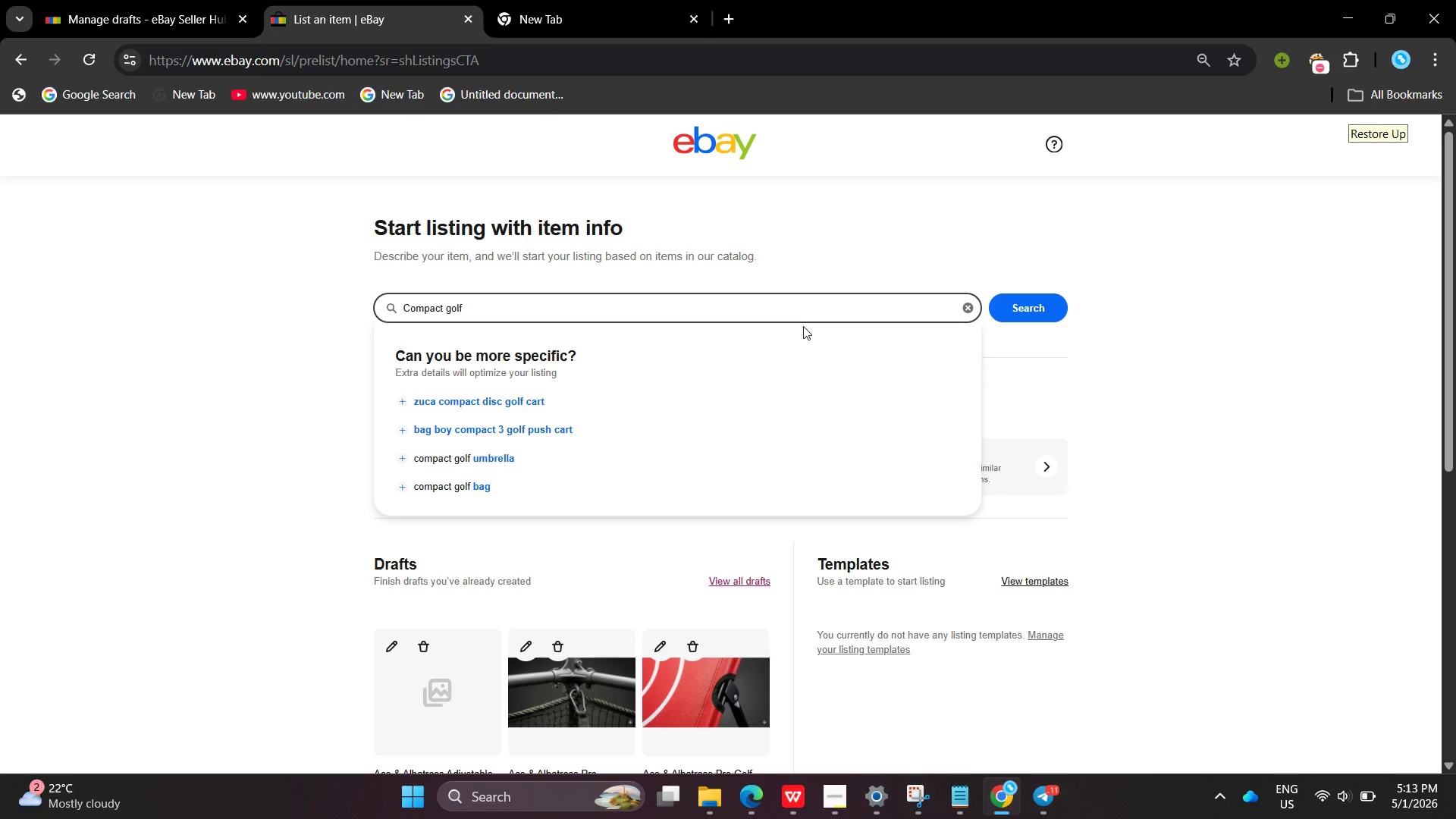 
type(grade turf practice )
 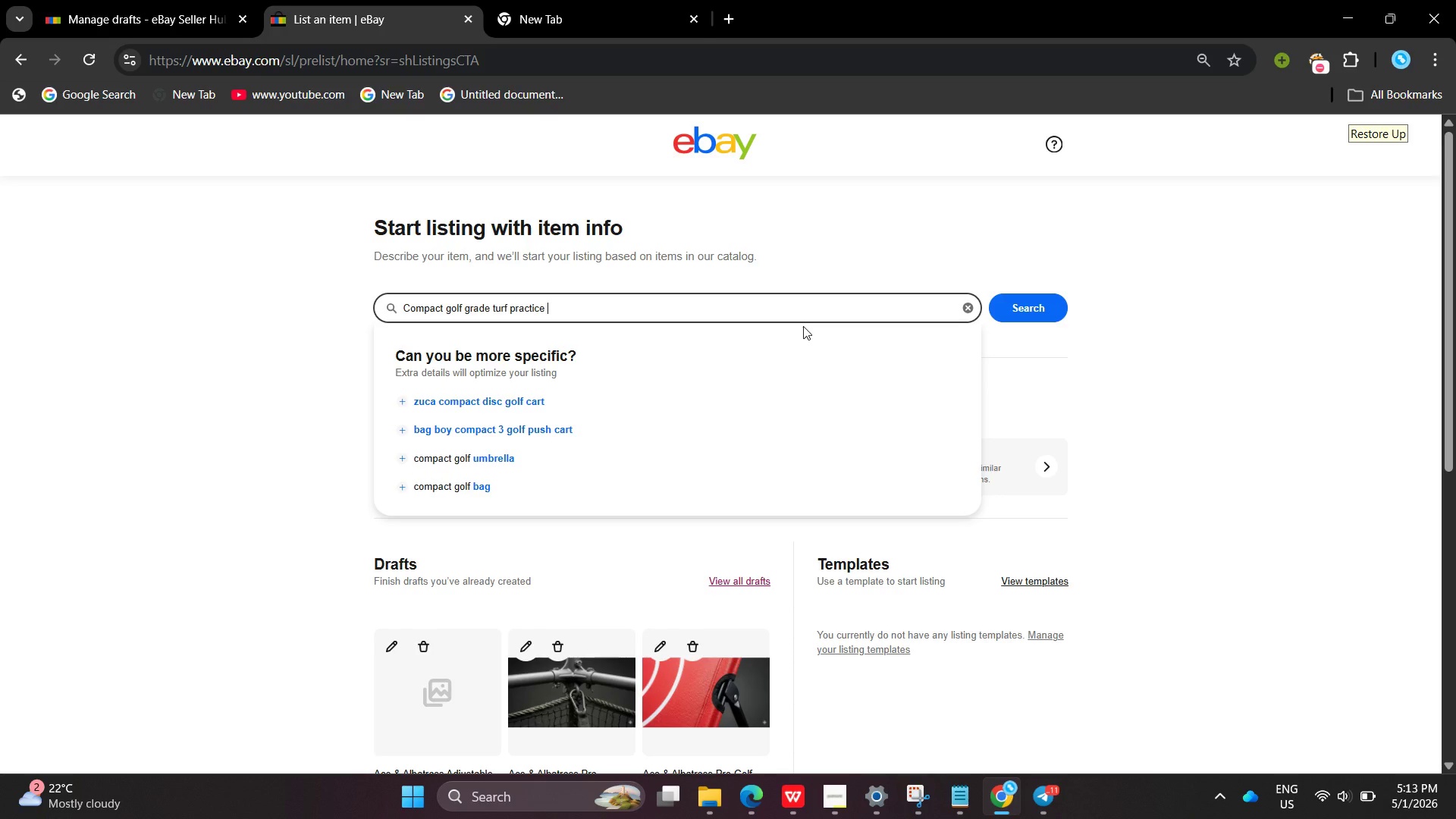 
key(Enter)
 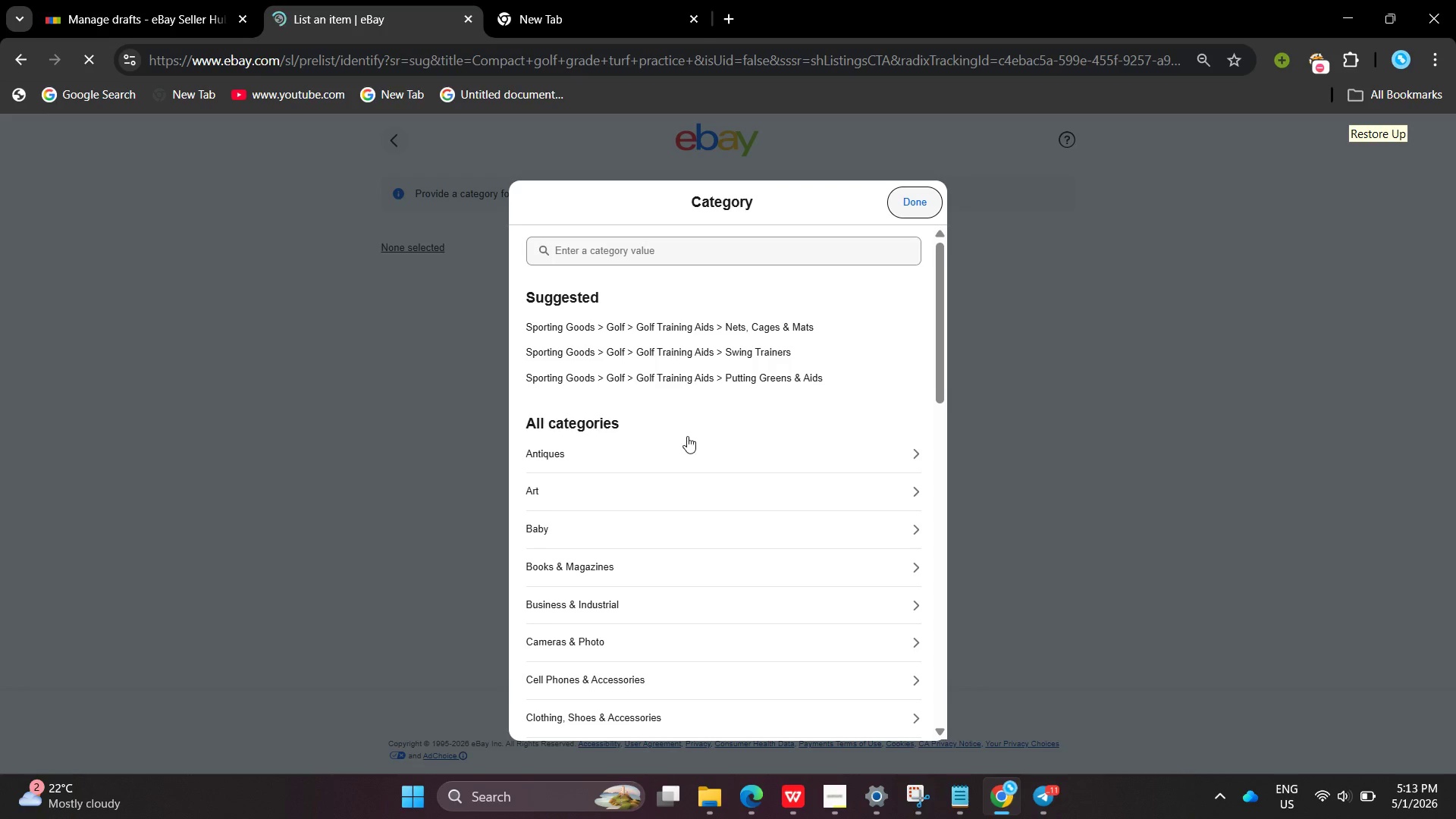 
left_click([678, 327])
 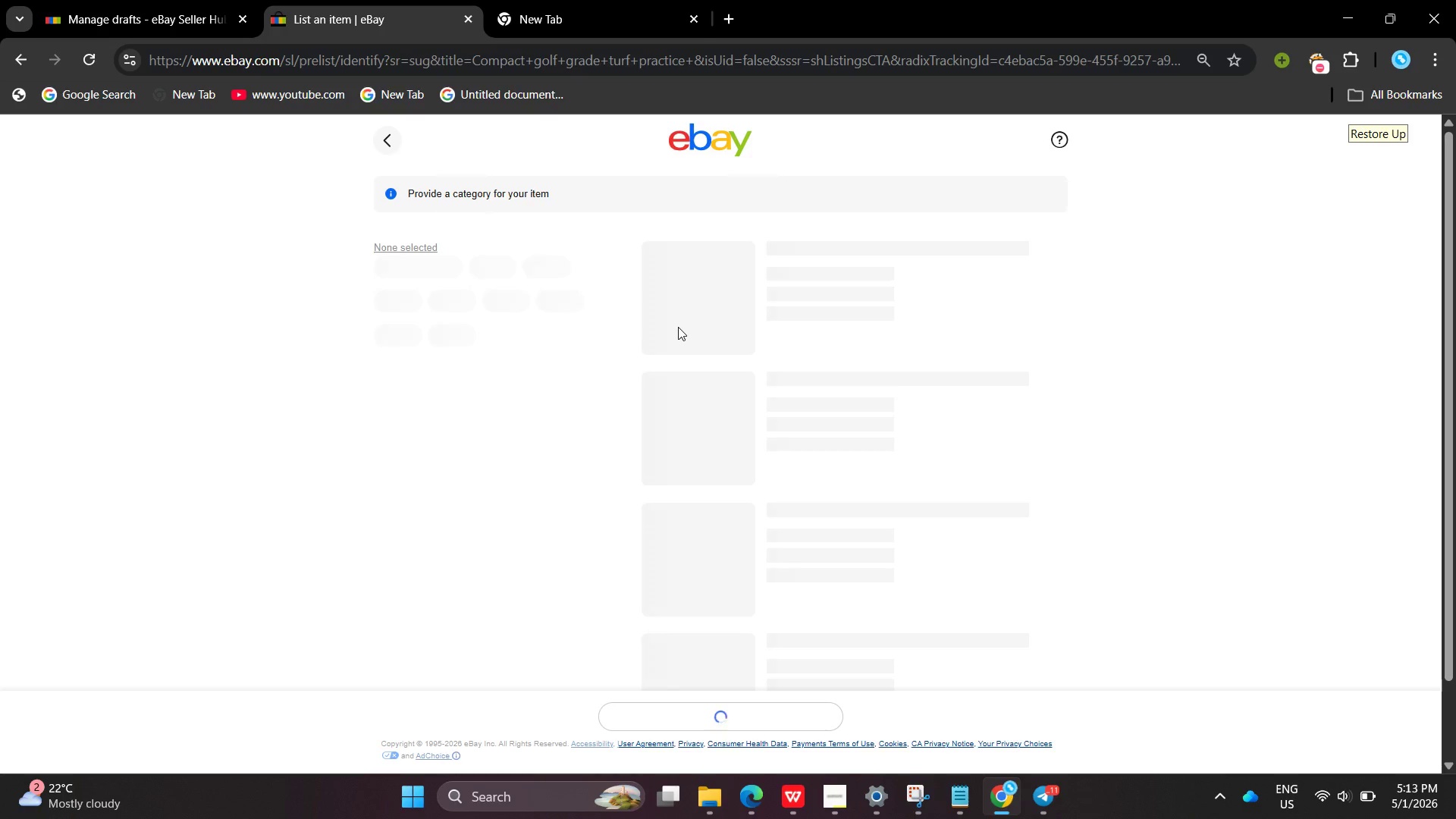 
mouse_move([650, 357])
 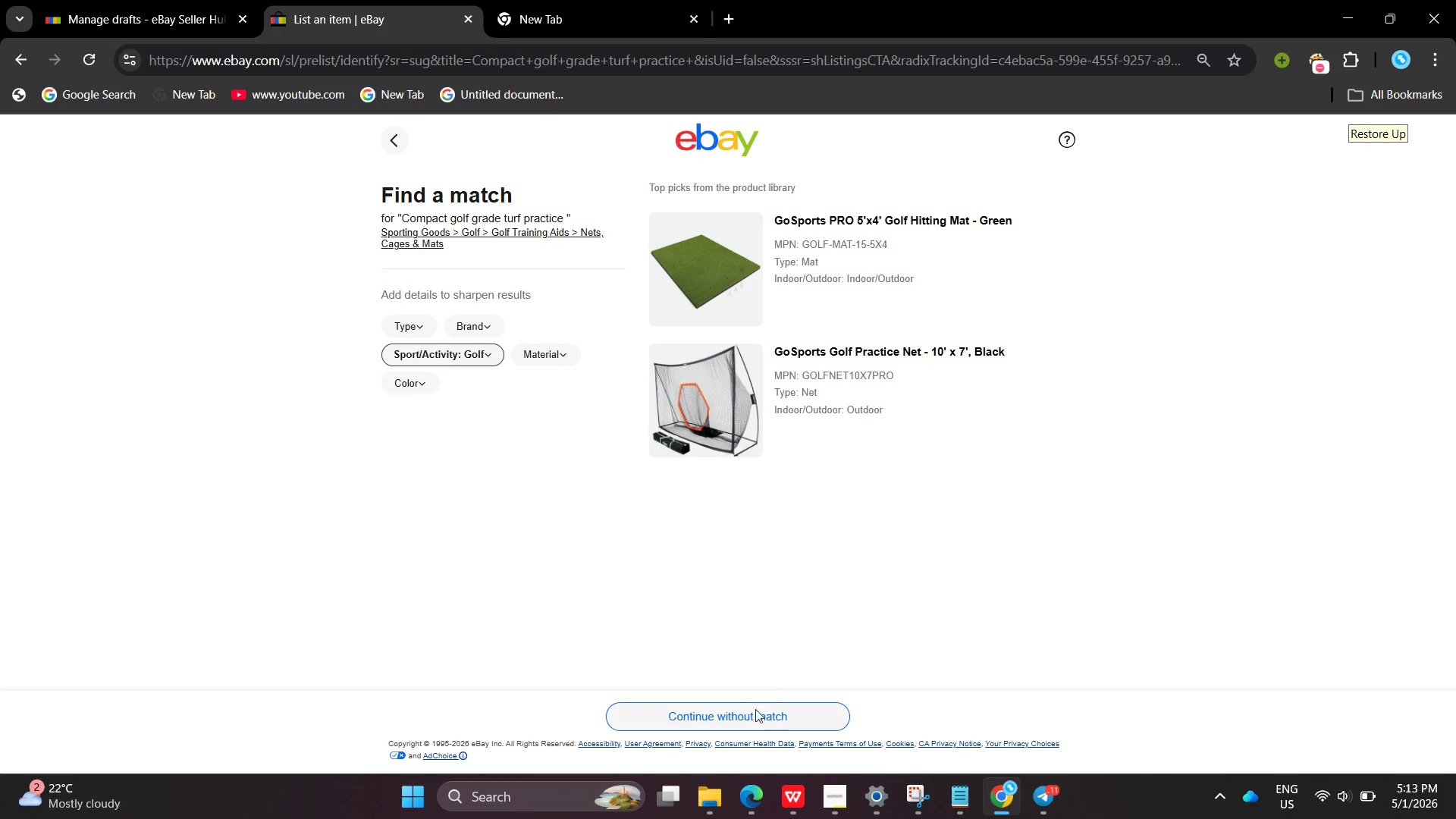 
left_click([755, 719])
 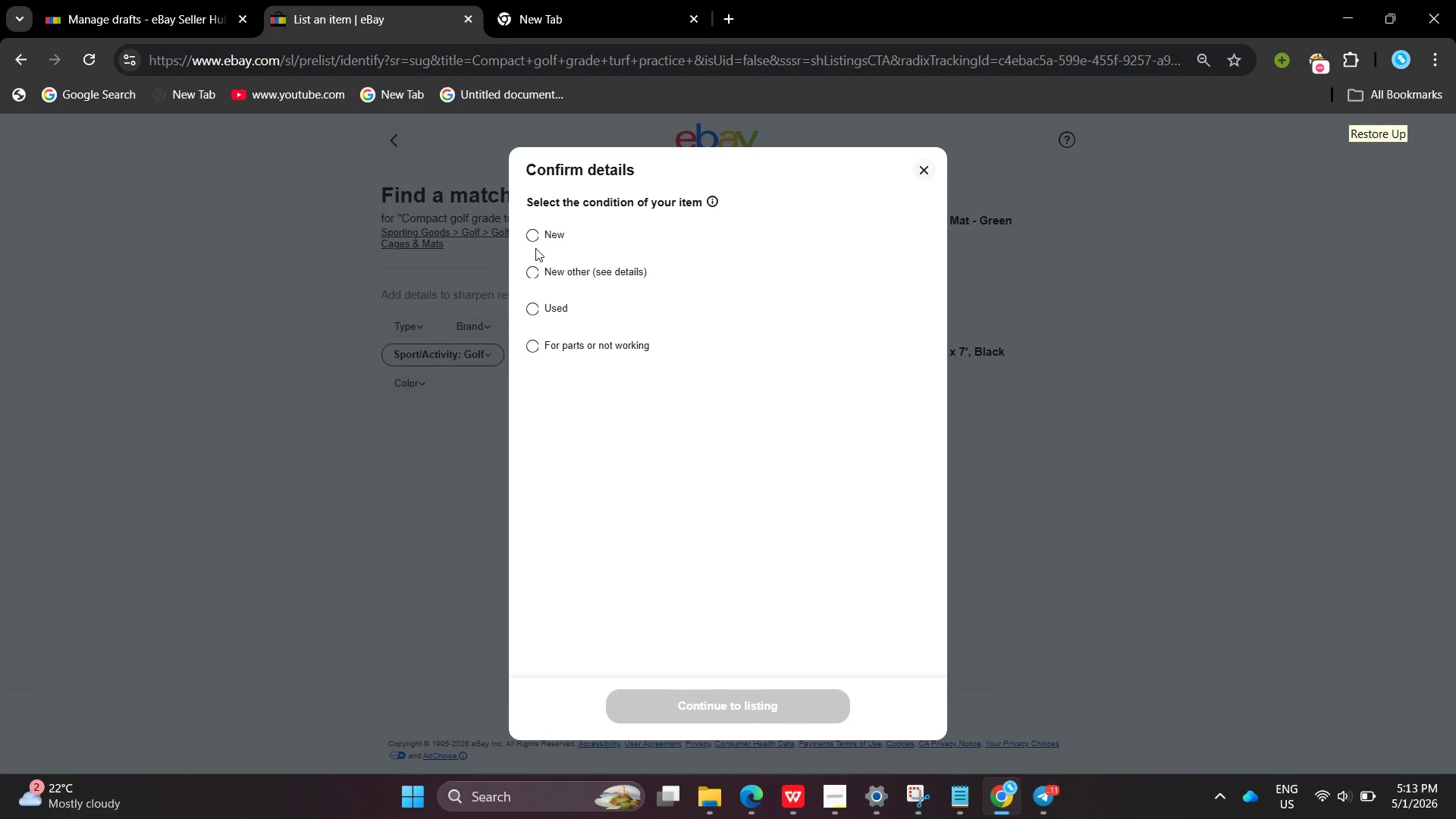 
left_click([532, 237])
 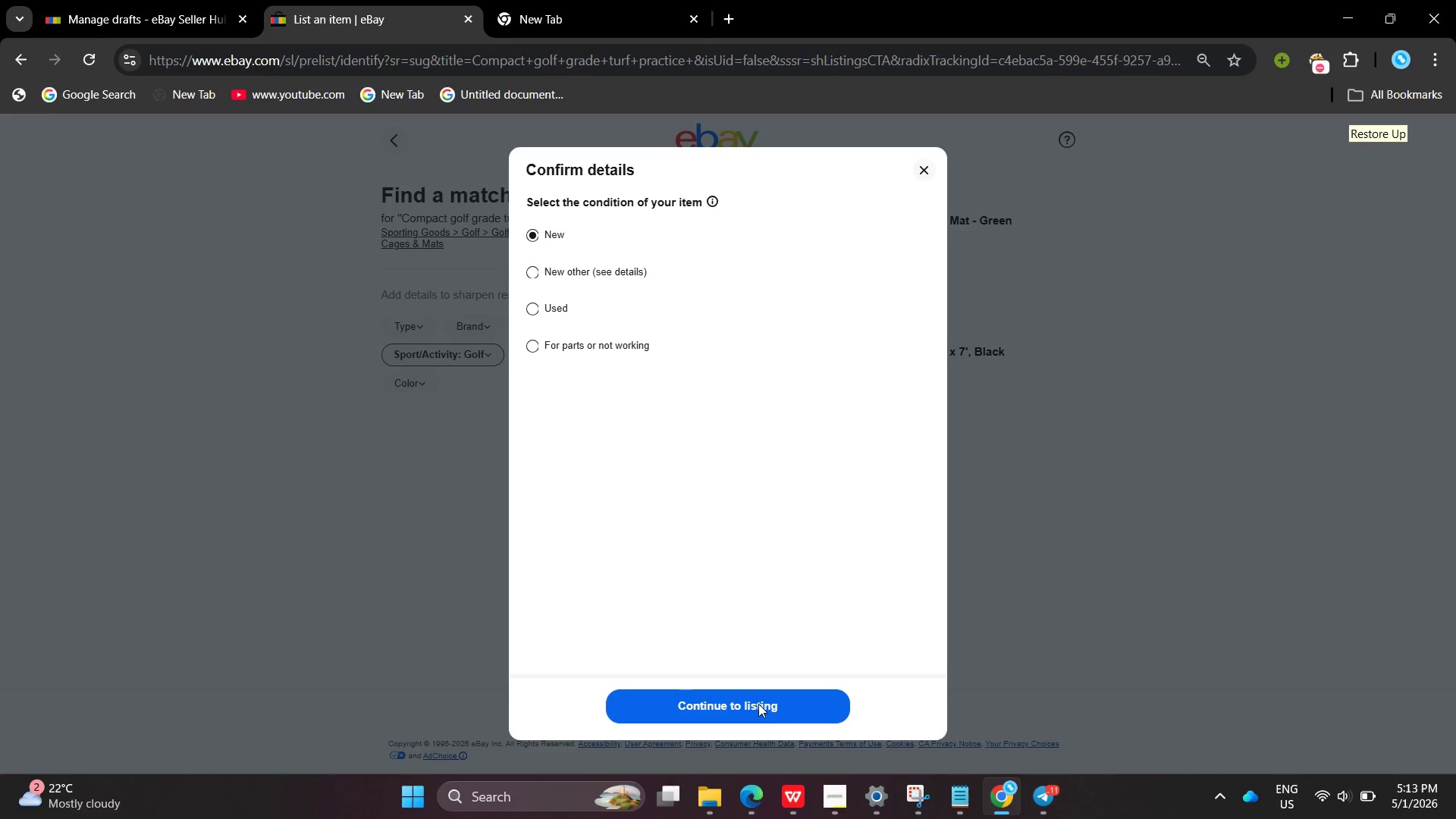 
left_click([758, 704])
 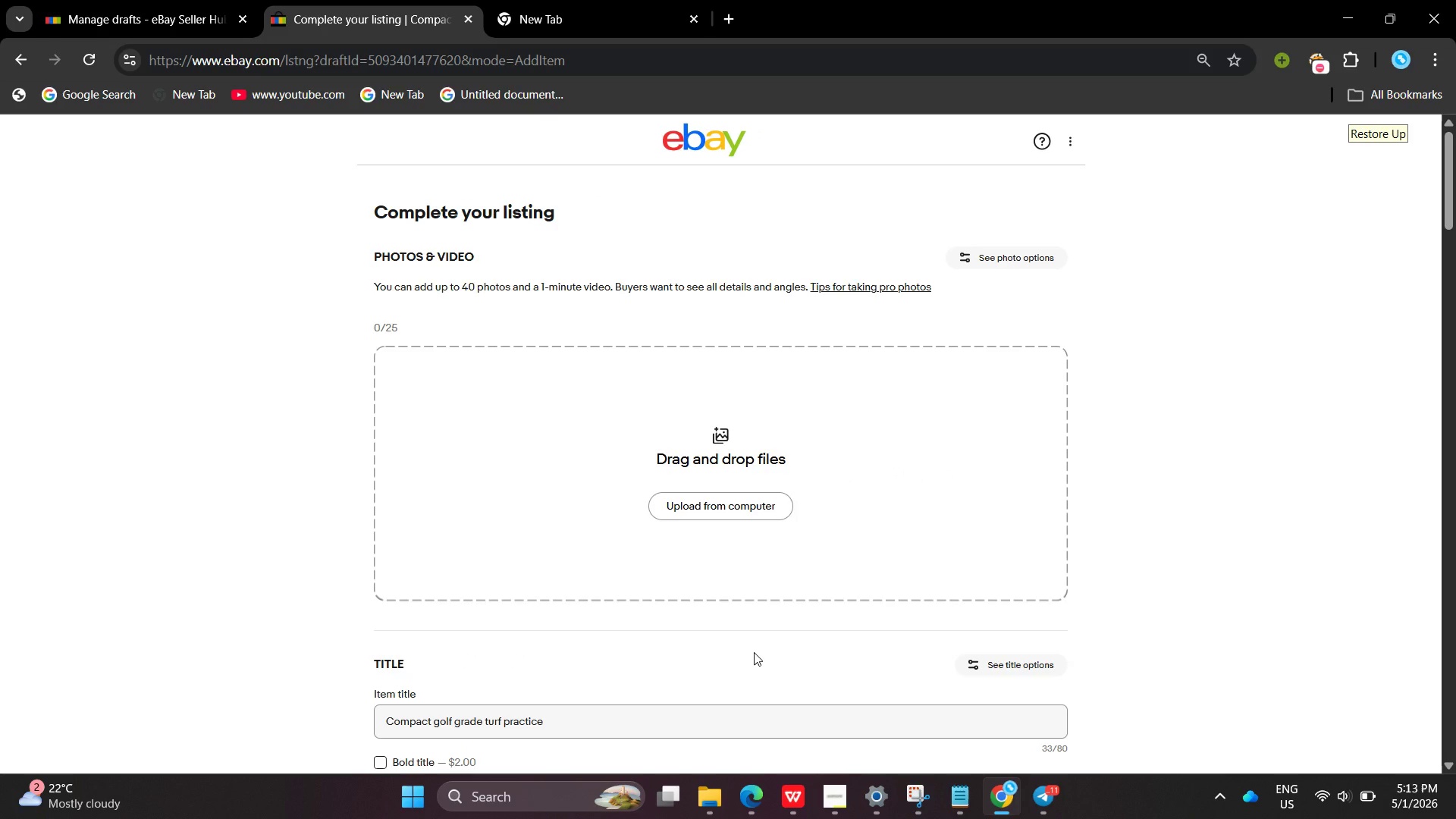 
wait(17.06)
 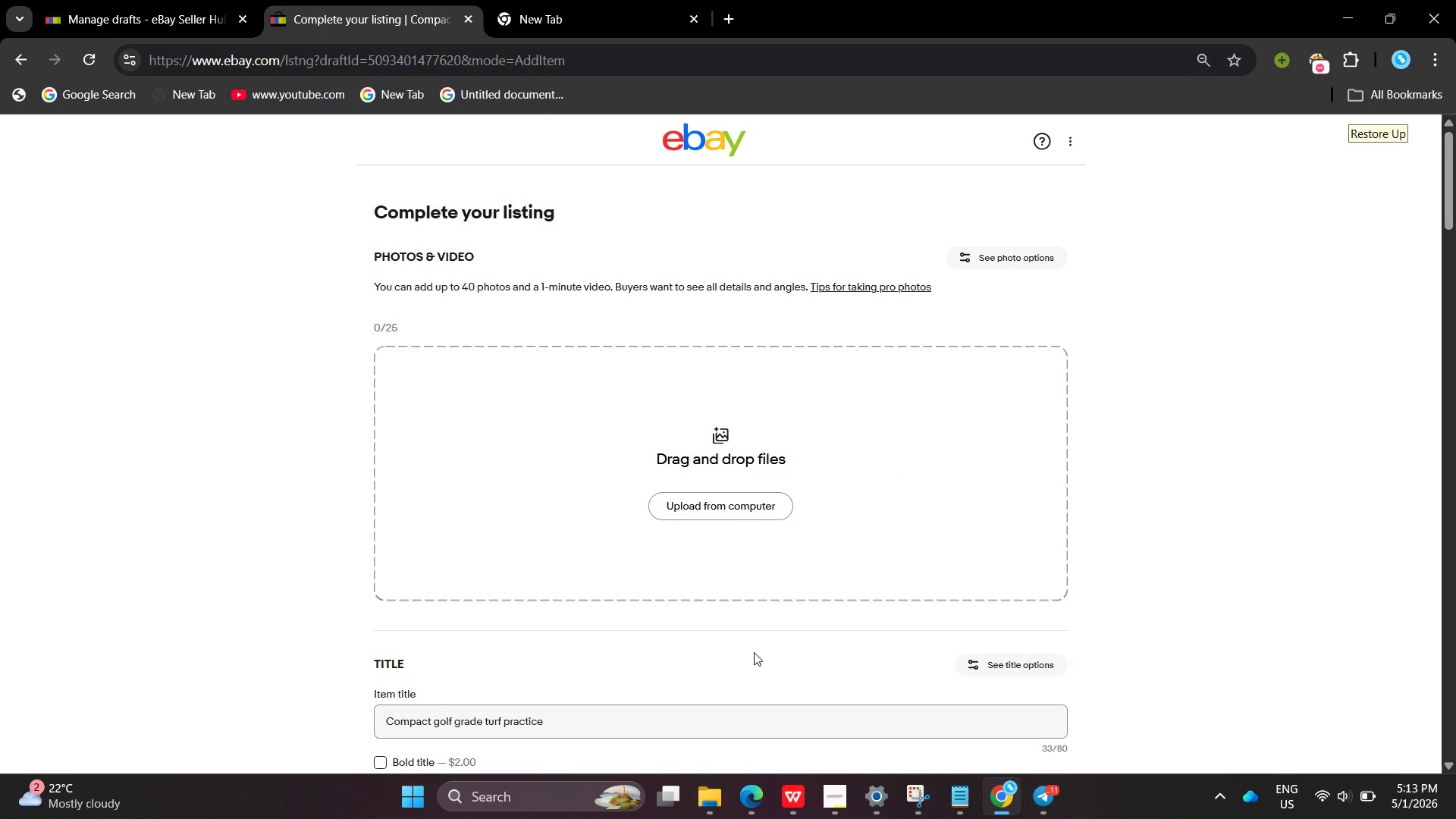 
left_click_drag(start_coordinate=[629, 583], to_coordinate=[298, 585])
 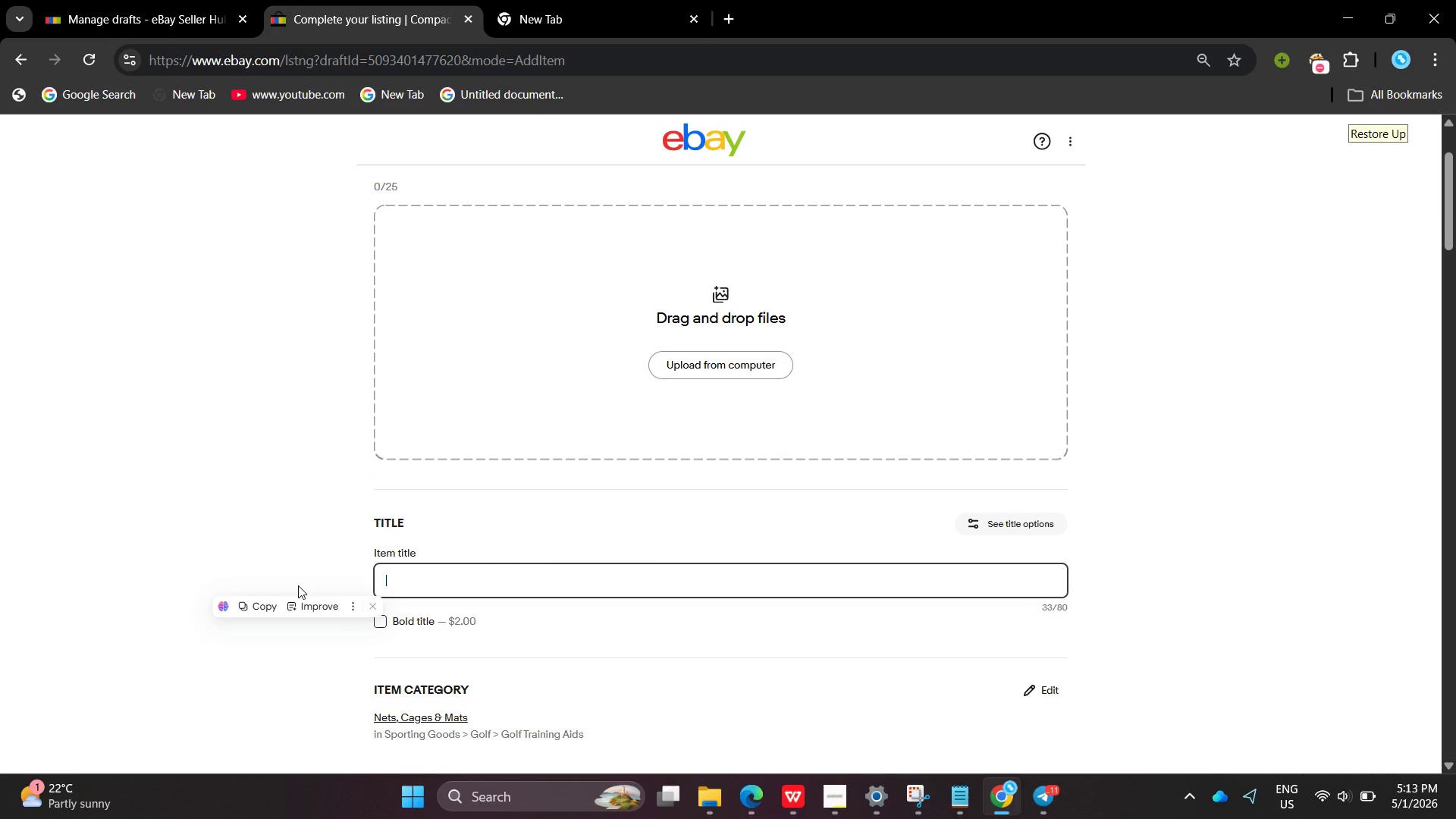 
key(Backspace)
type(Ace $)
key(Backspace)
type(& Albatross Compact Golf Hitting )
 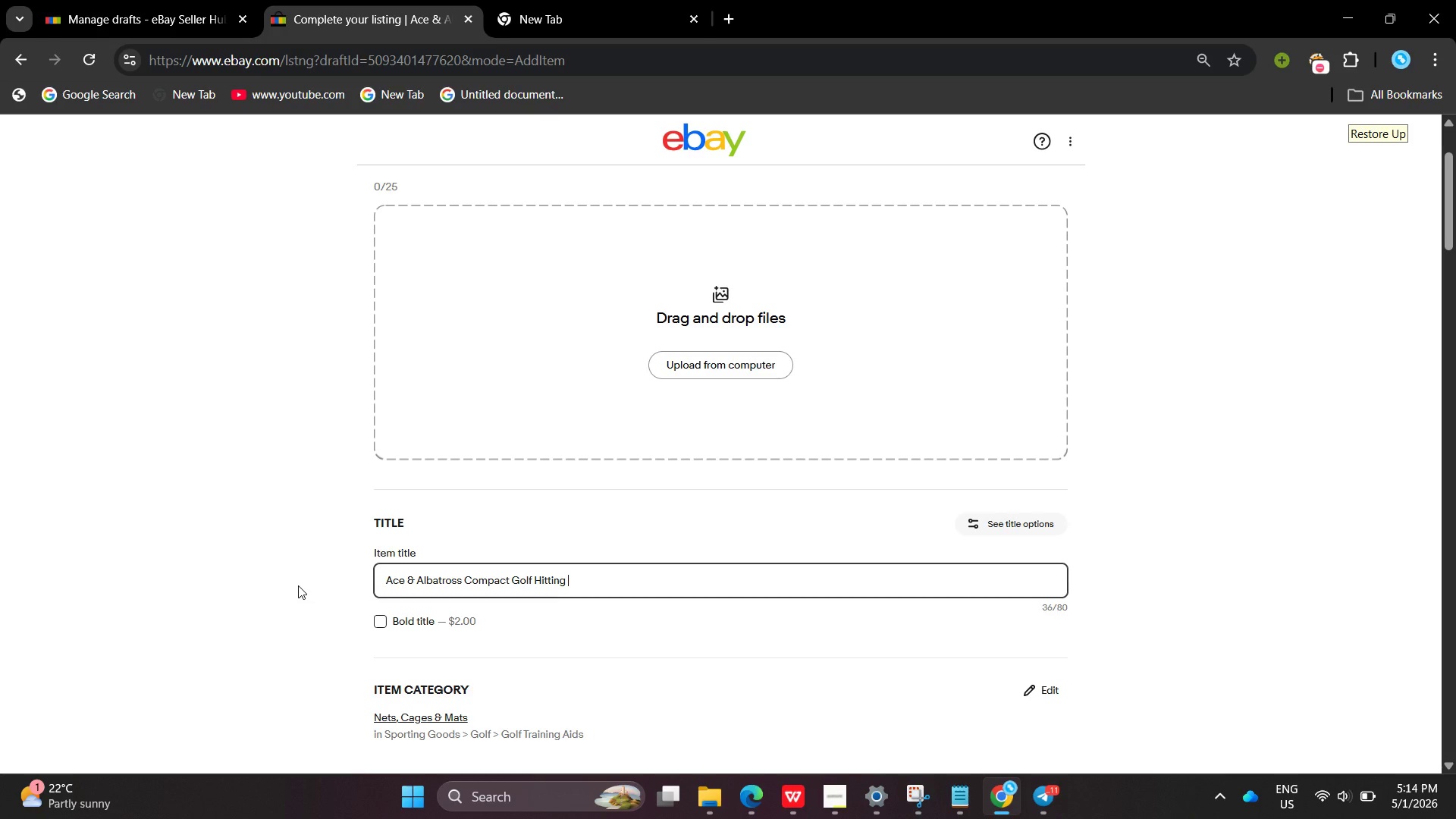 
wait(8.39)
 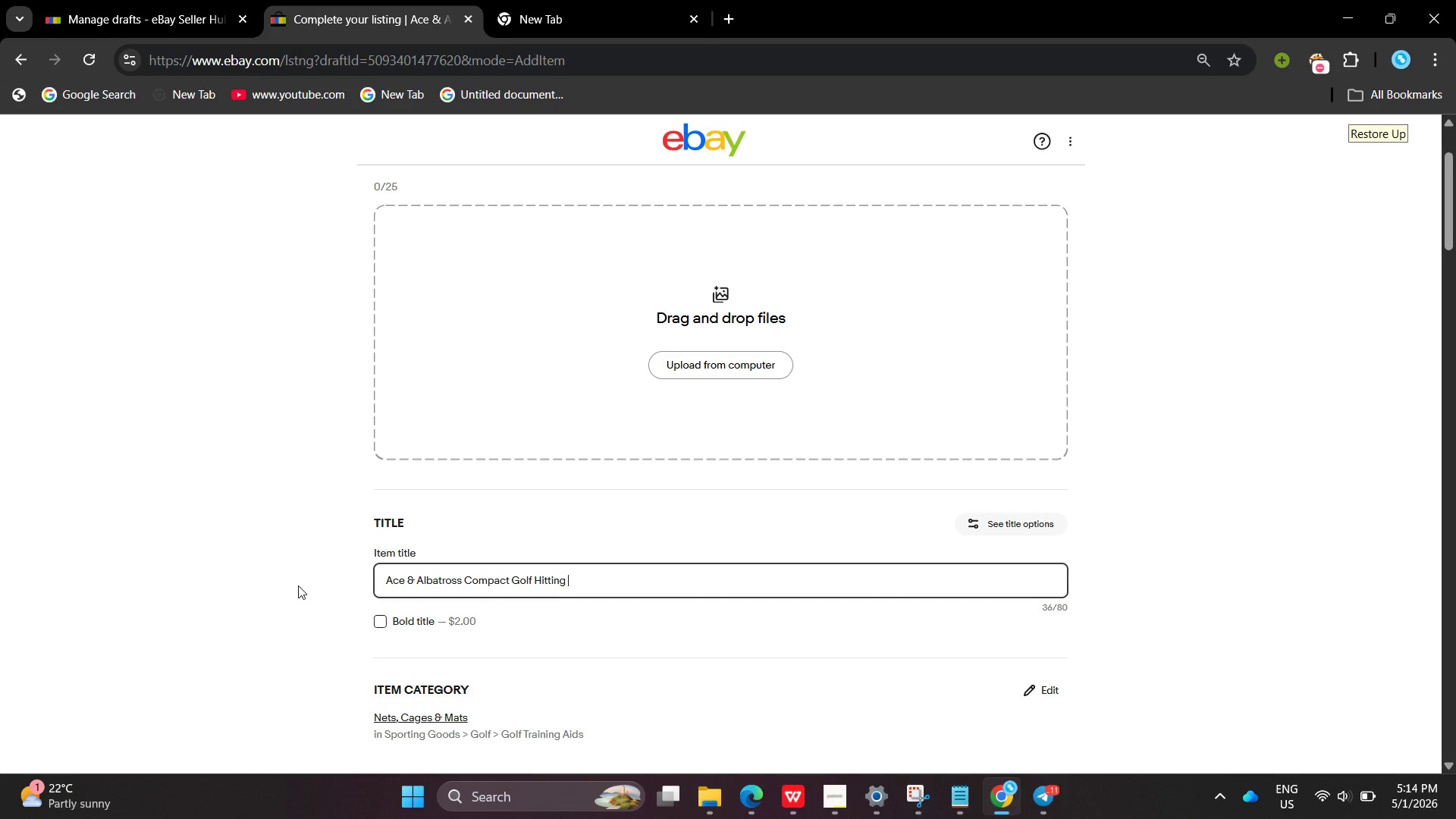 
type(Mat Pro Grade Turf Practice Training Pad )
 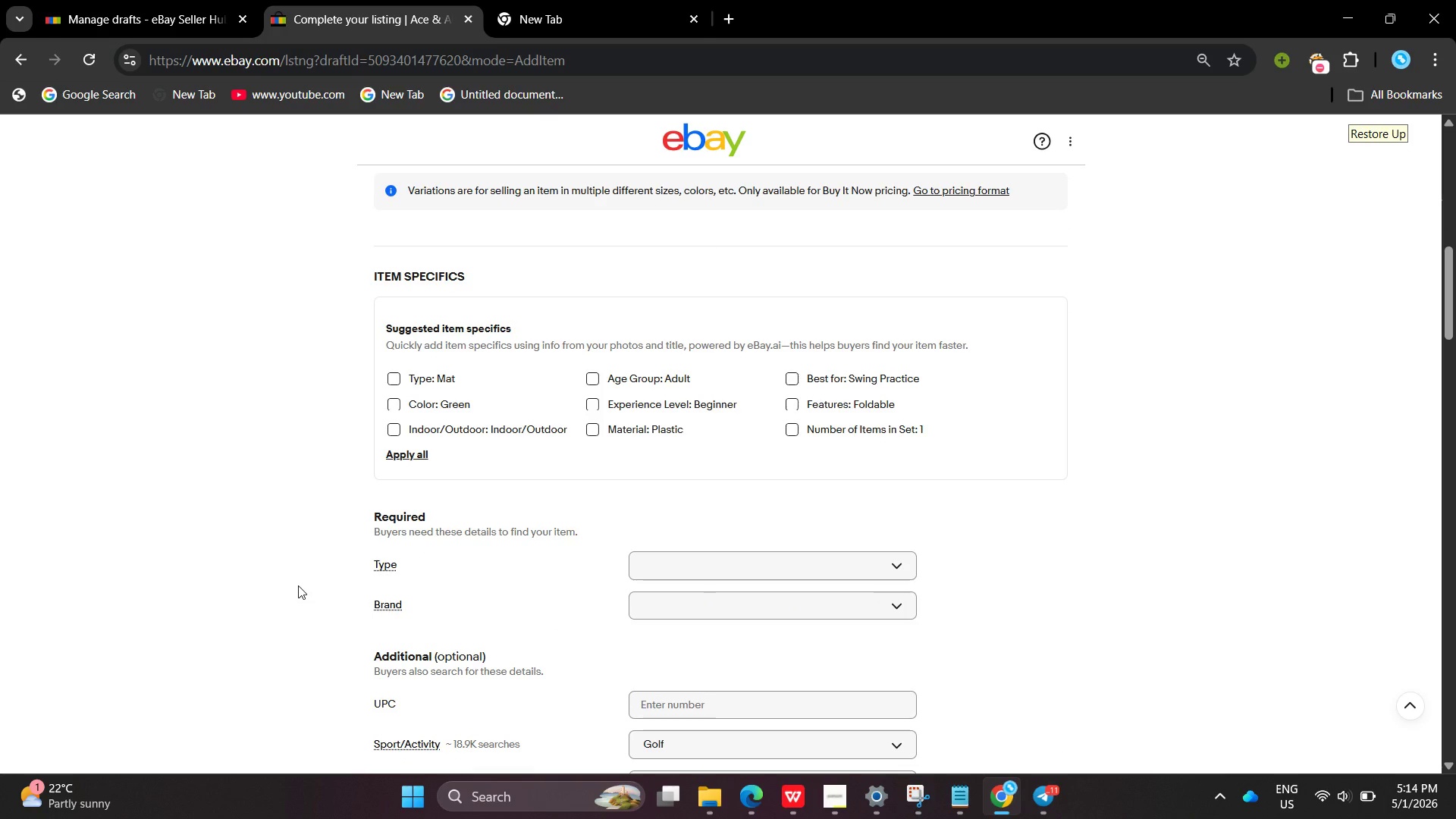 
wait(6.83)
 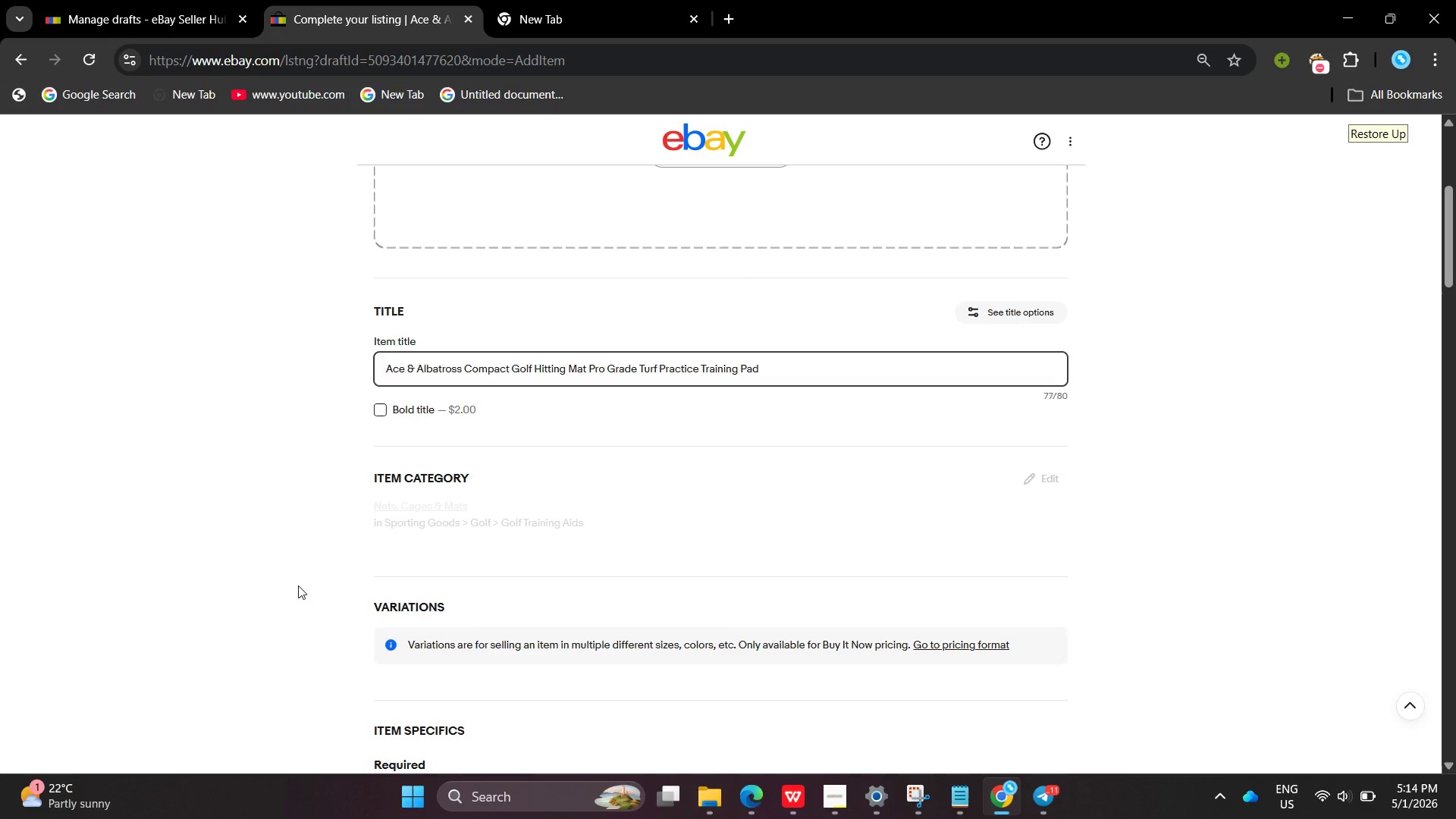 
left_click([395, 382])
 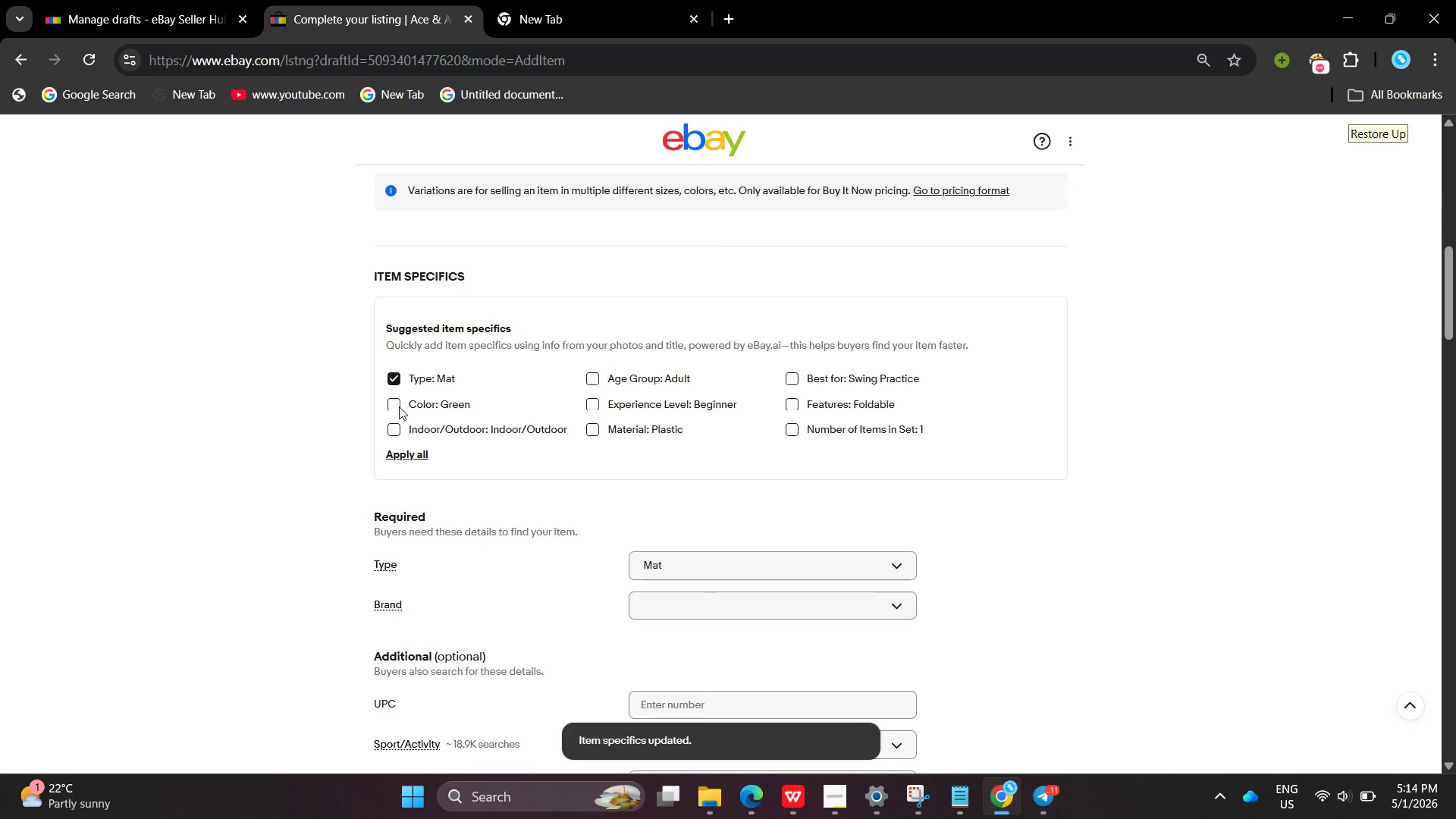 
left_click([399, 412])
 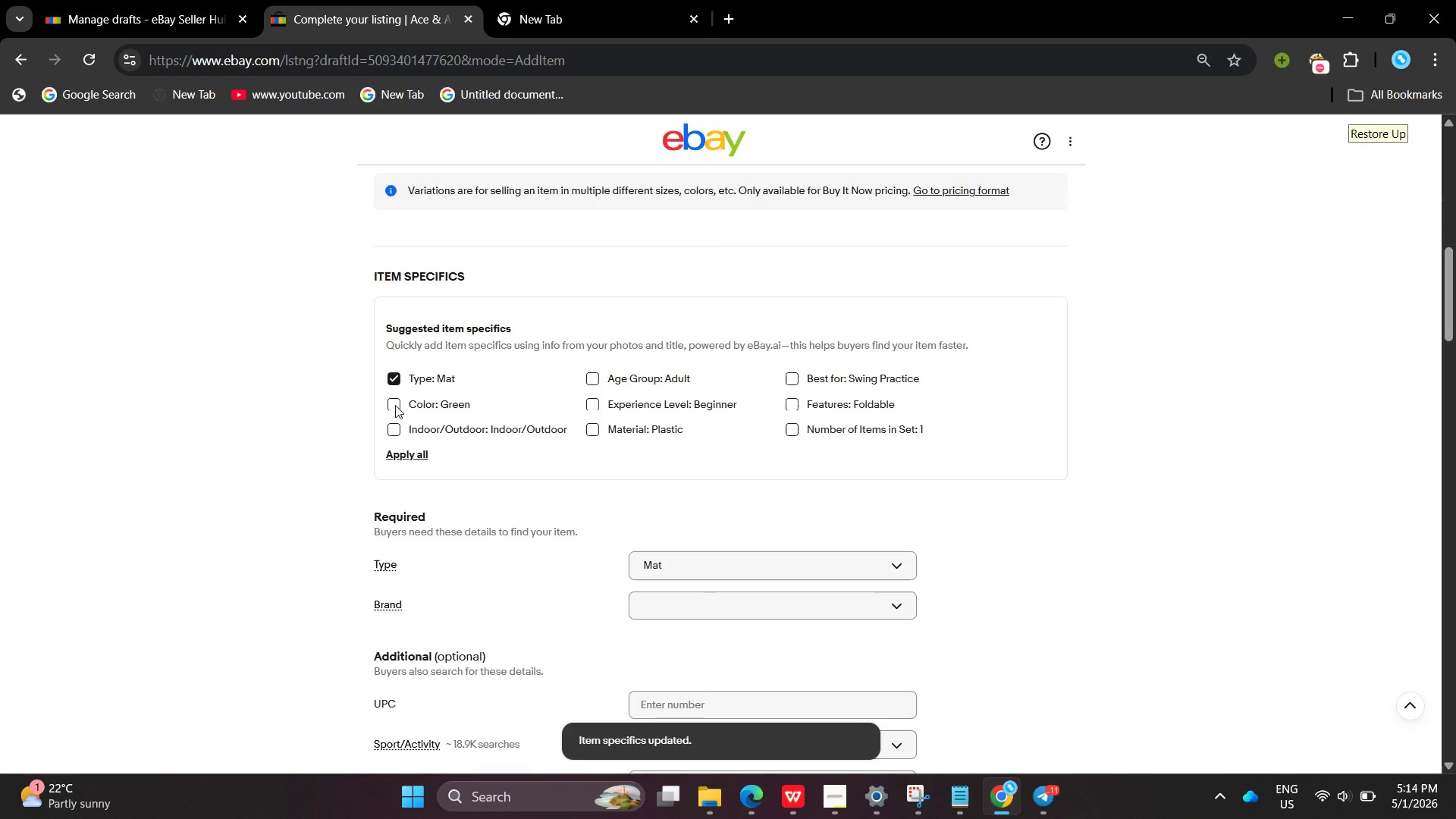 
left_click([395, 405])
 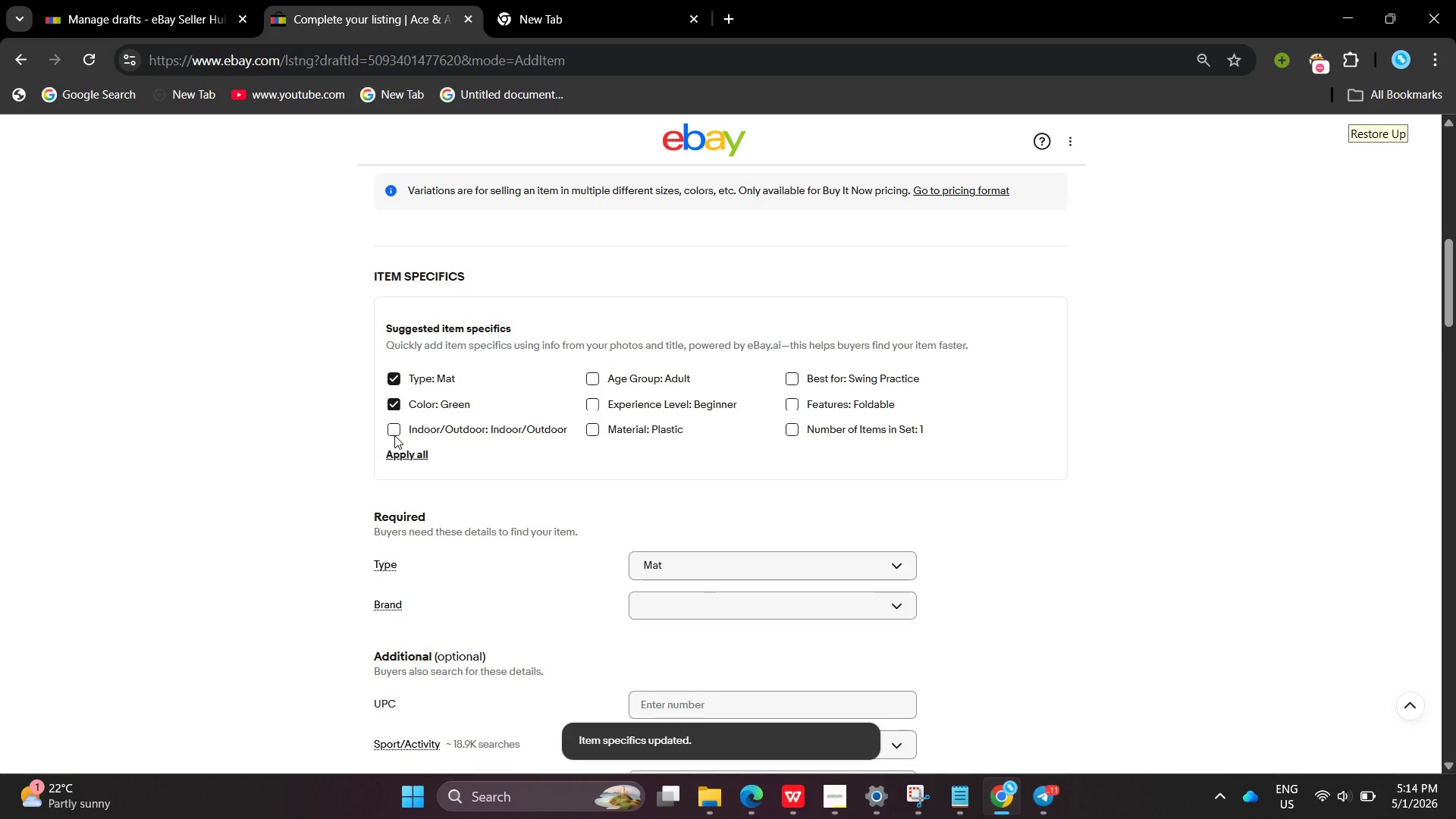 
left_click([394, 435])
 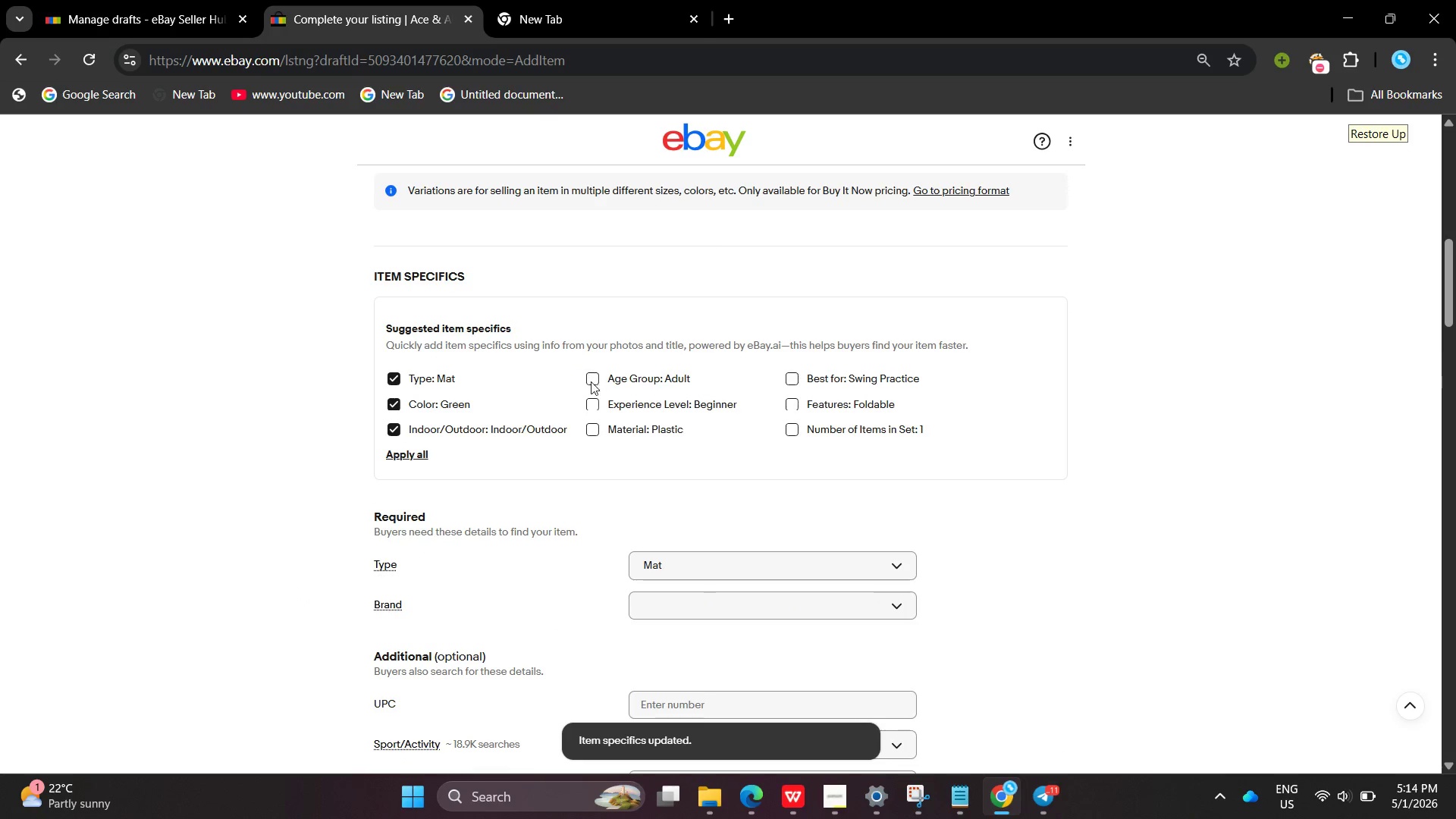 
left_click([591, 383])
 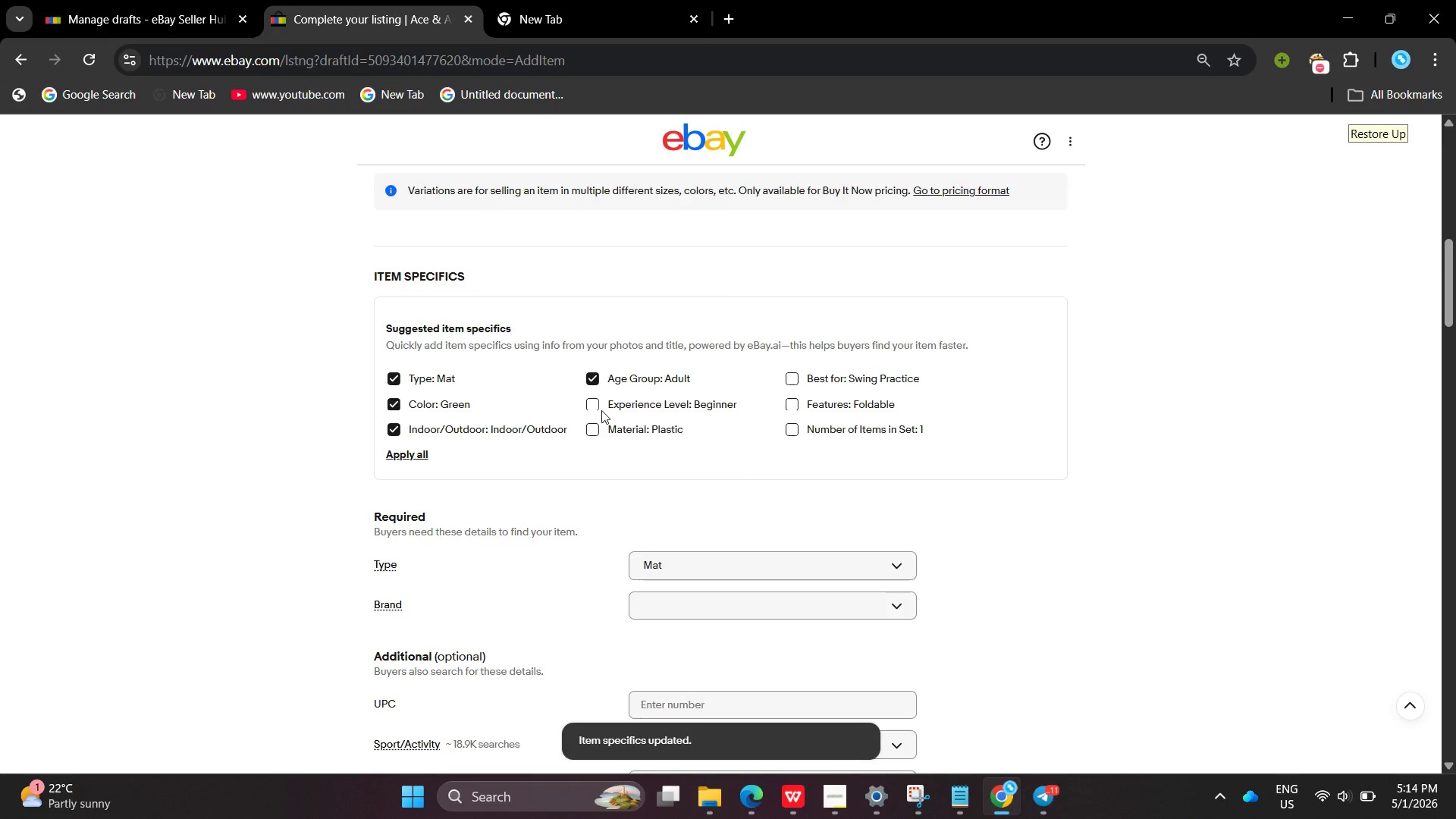 
left_click([601, 410])
 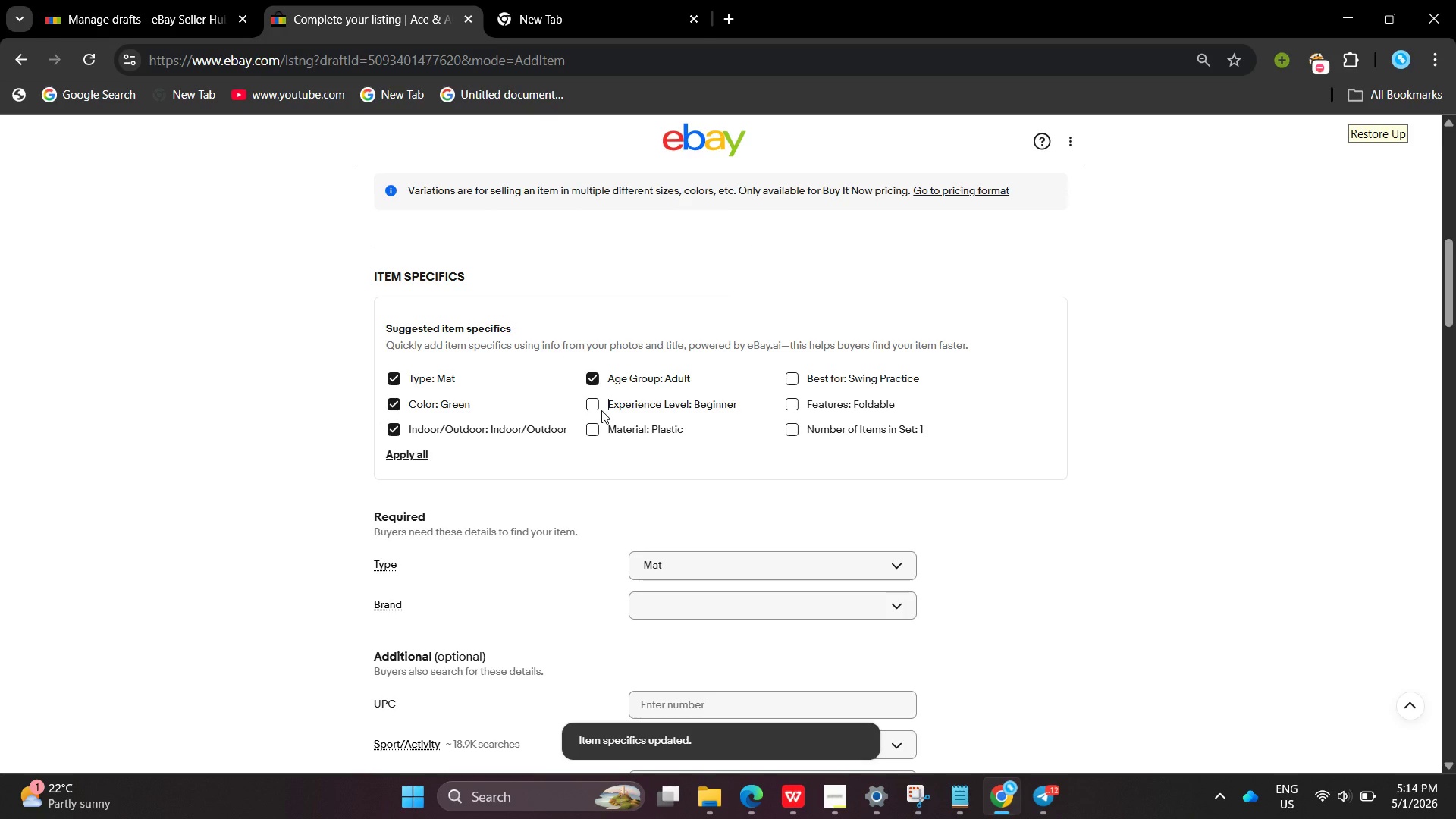 
left_click([589, 402])
 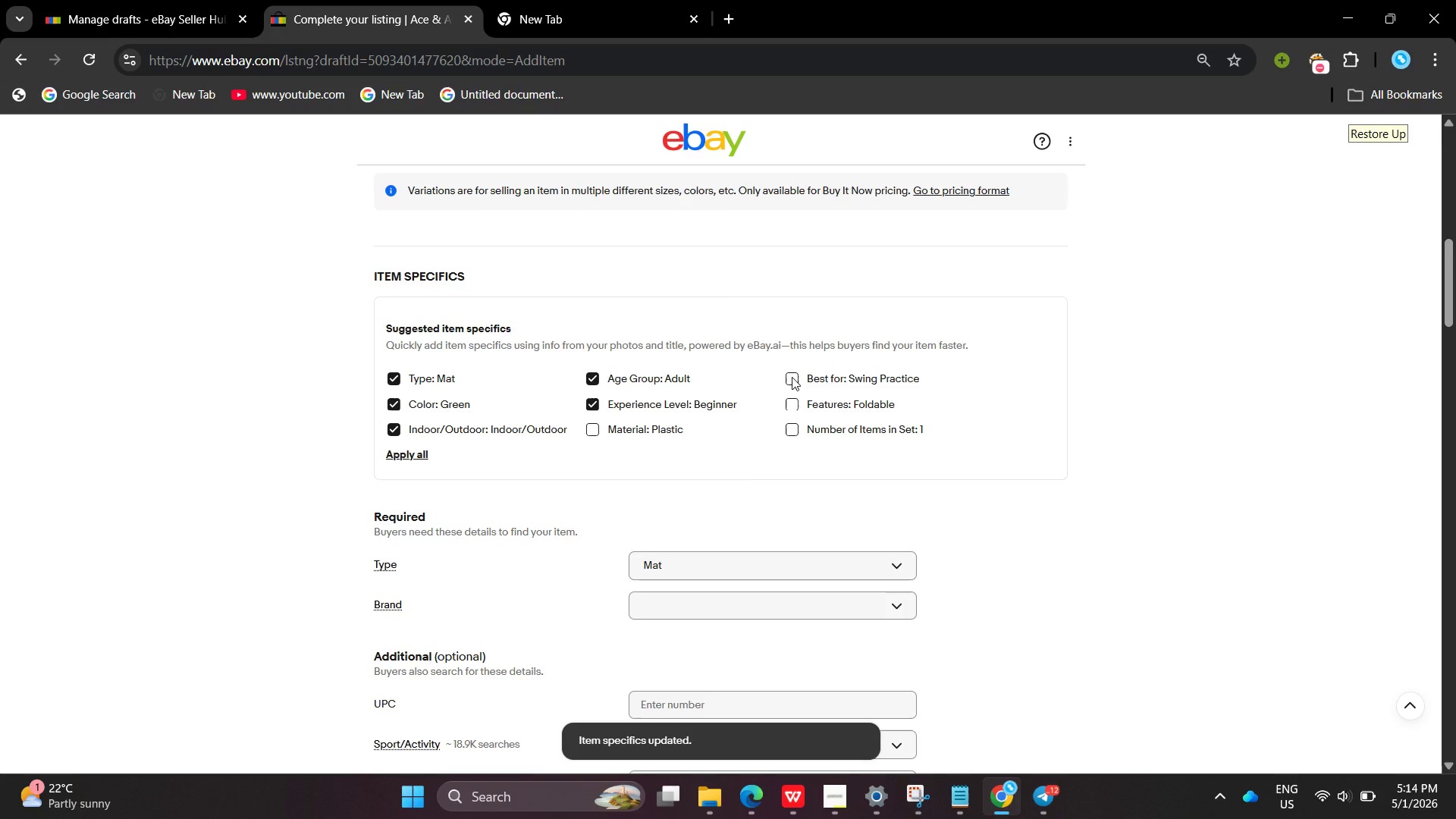 
left_click([792, 377])
 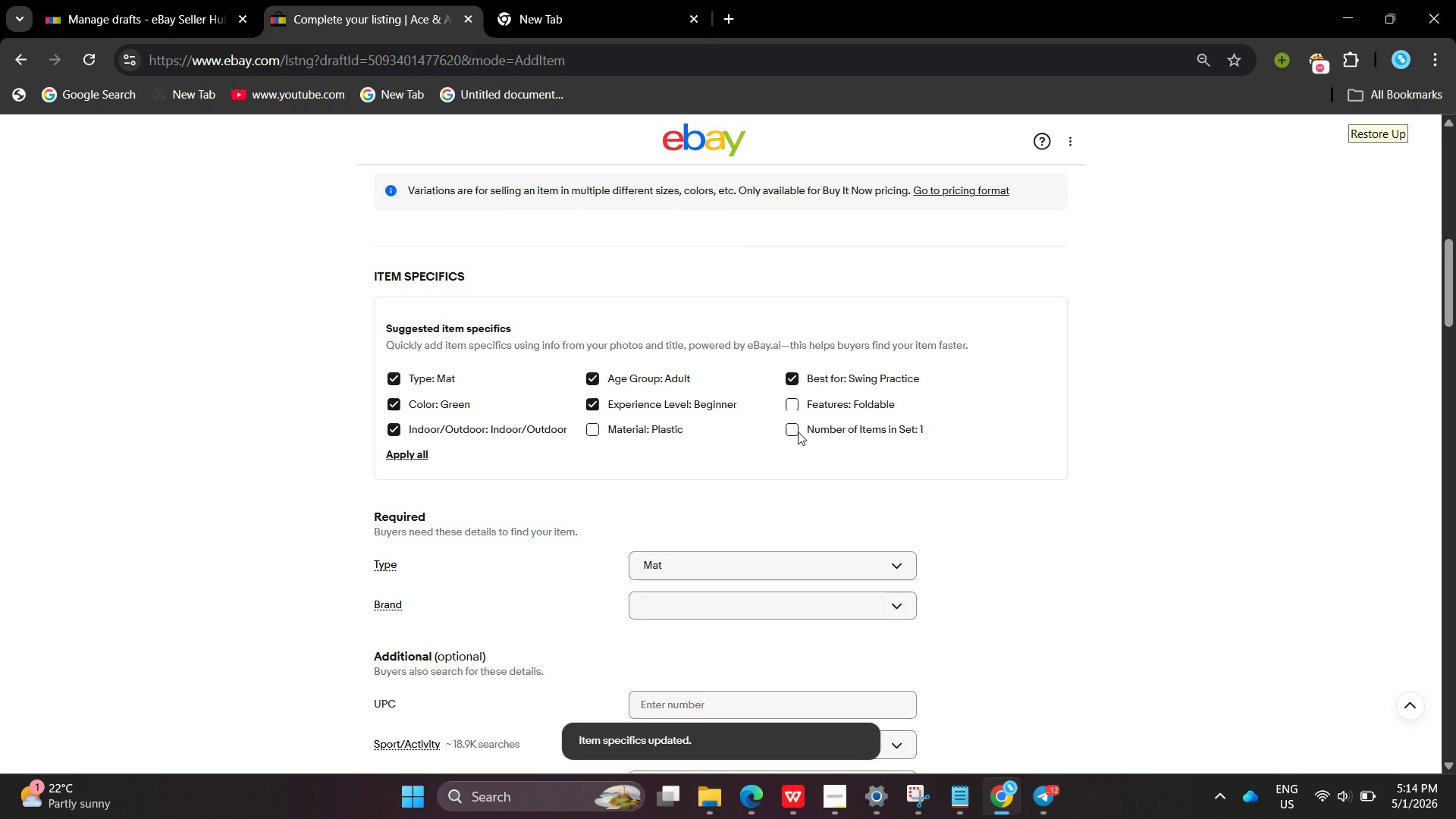 
left_click([798, 431])
 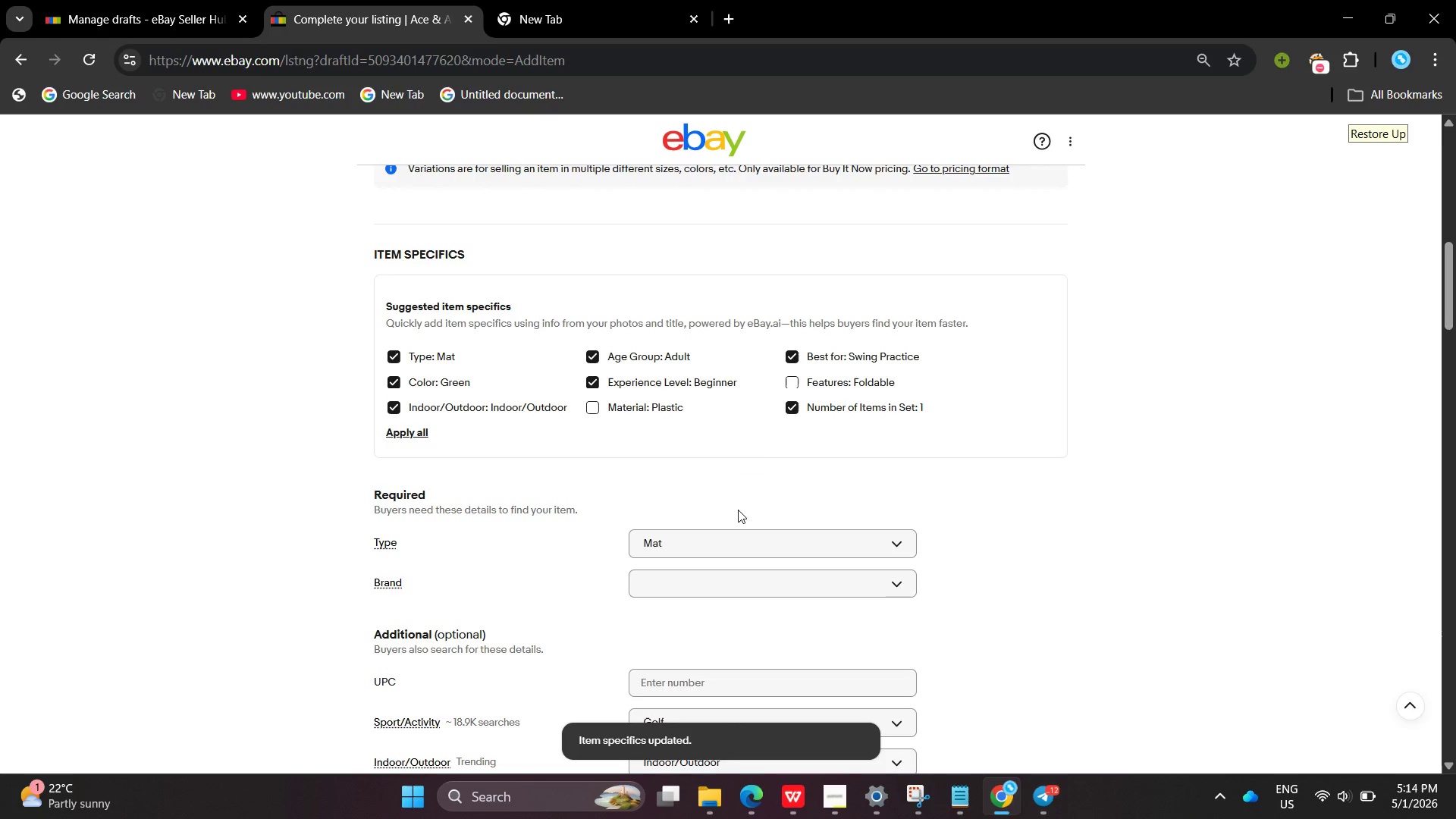 
left_click([788, 386])
 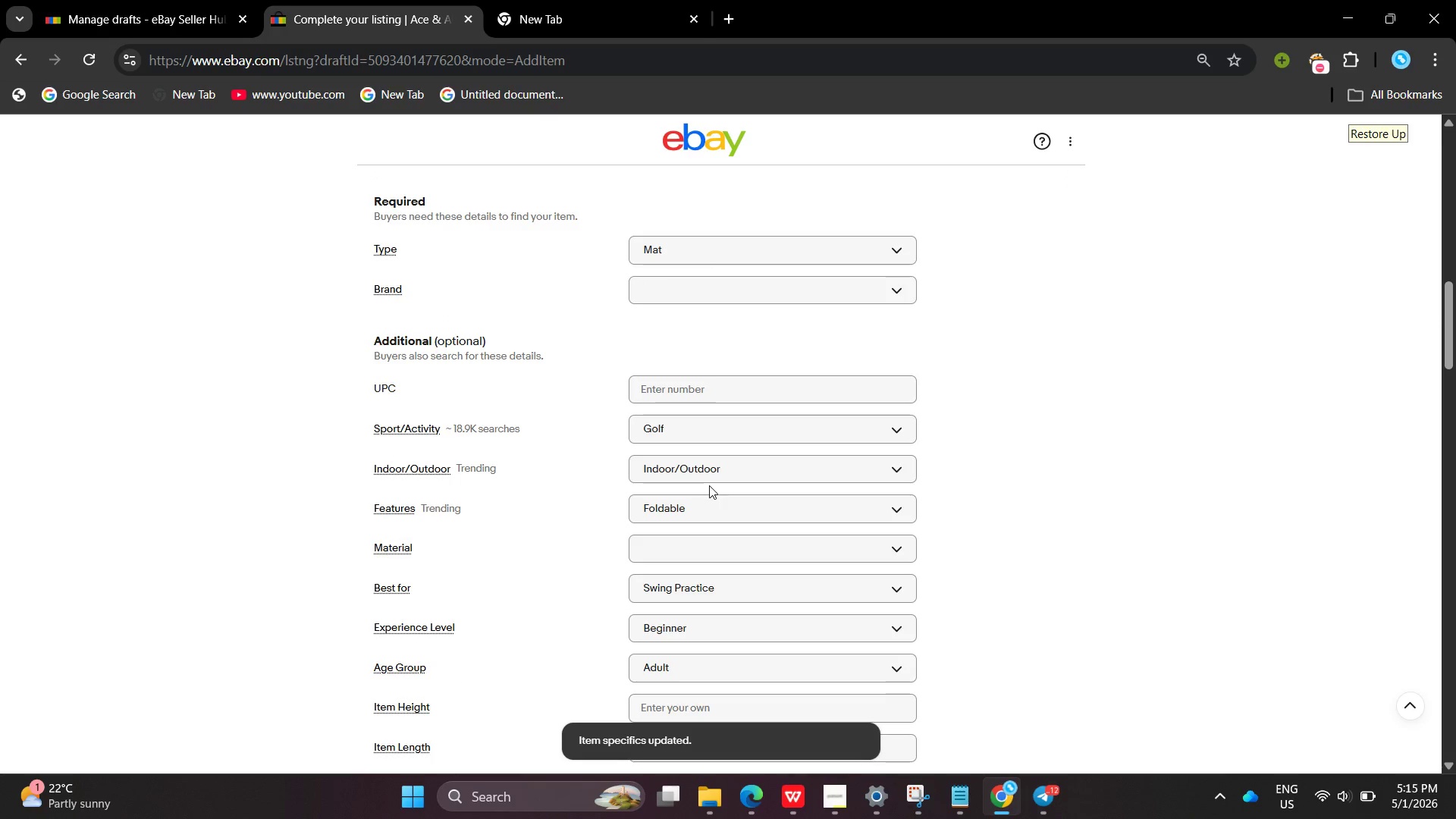 
left_click([705, 503])
 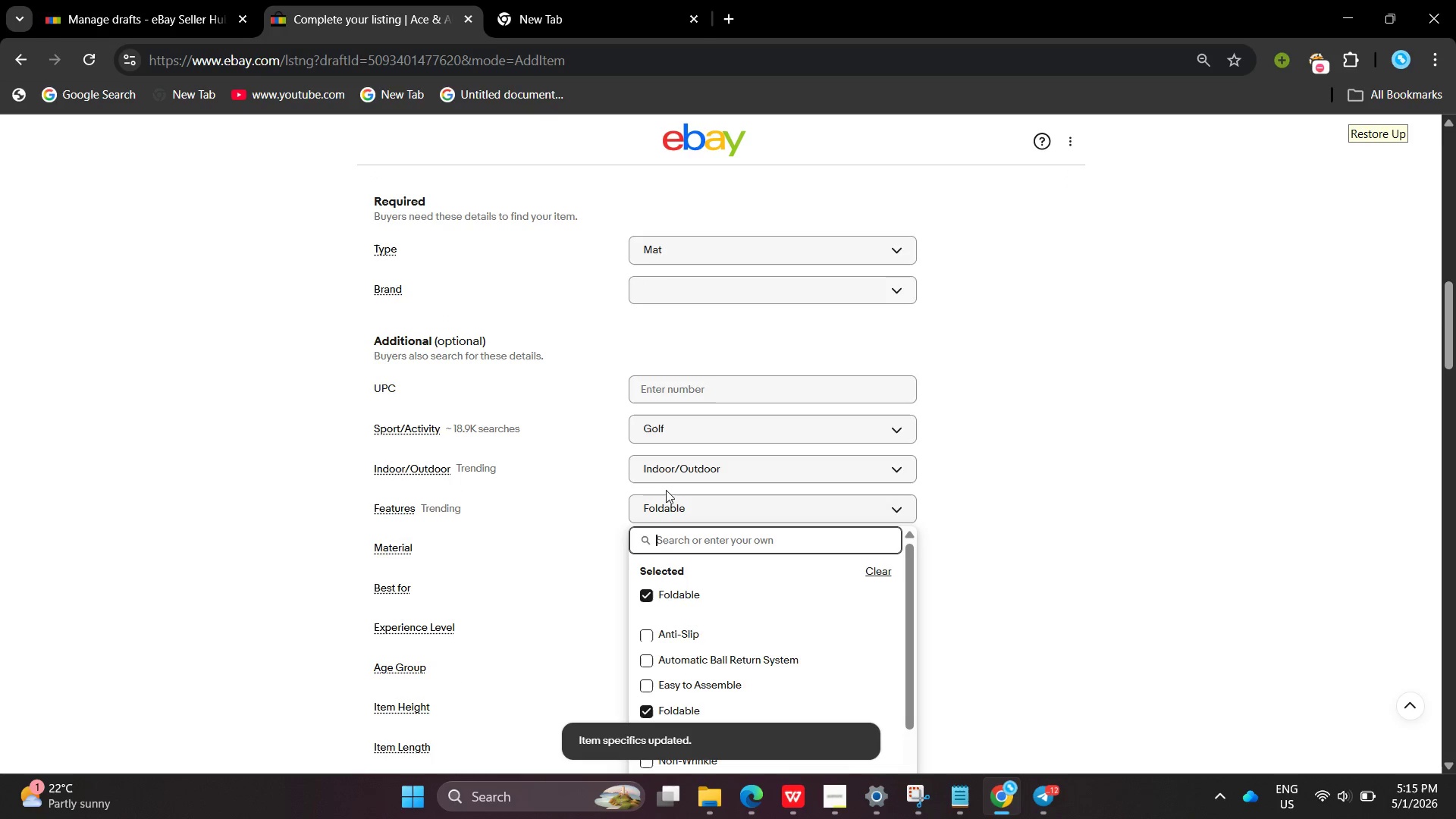 
left_click([546, 431])
 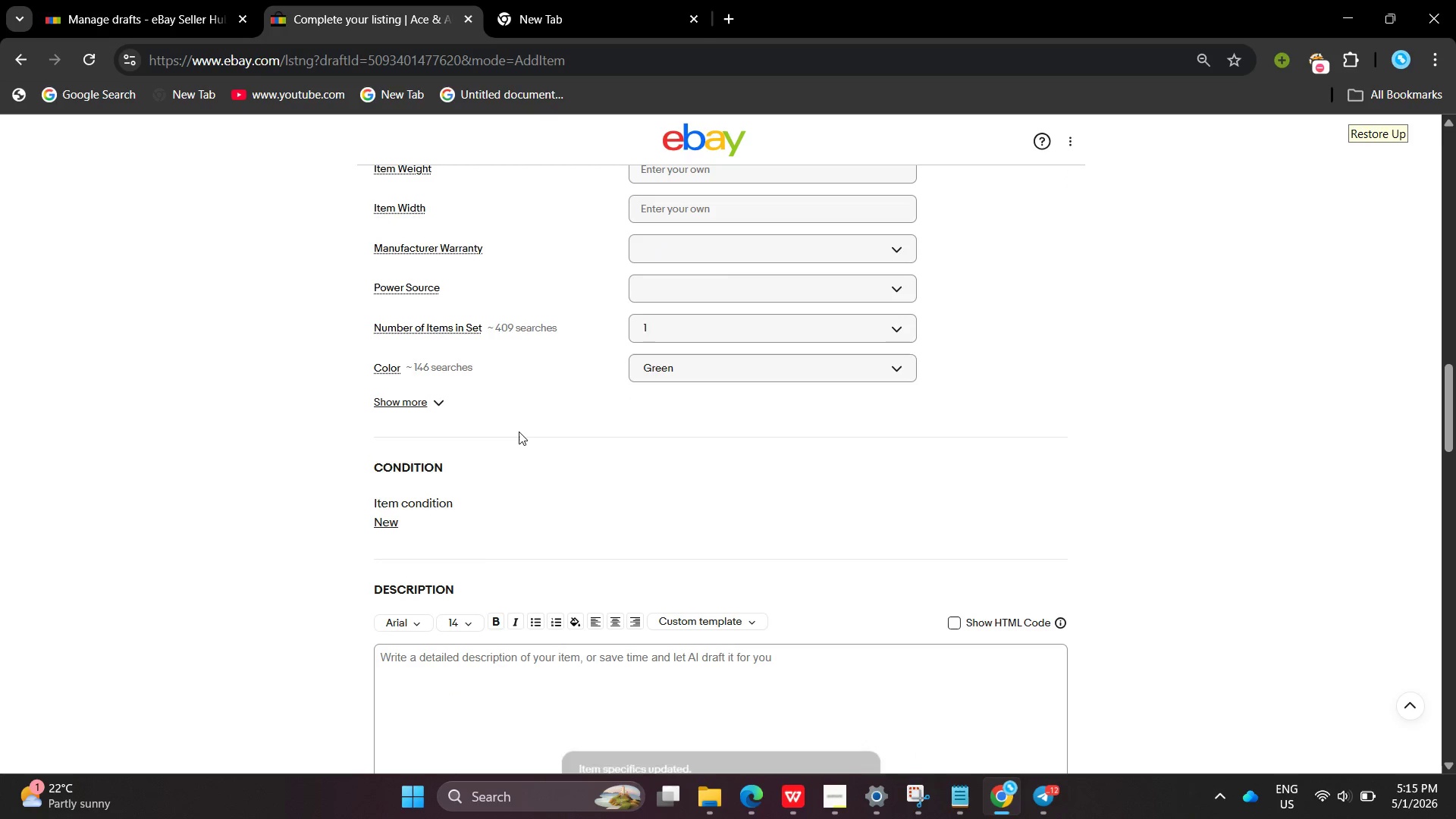 
left_click([432, 404])
 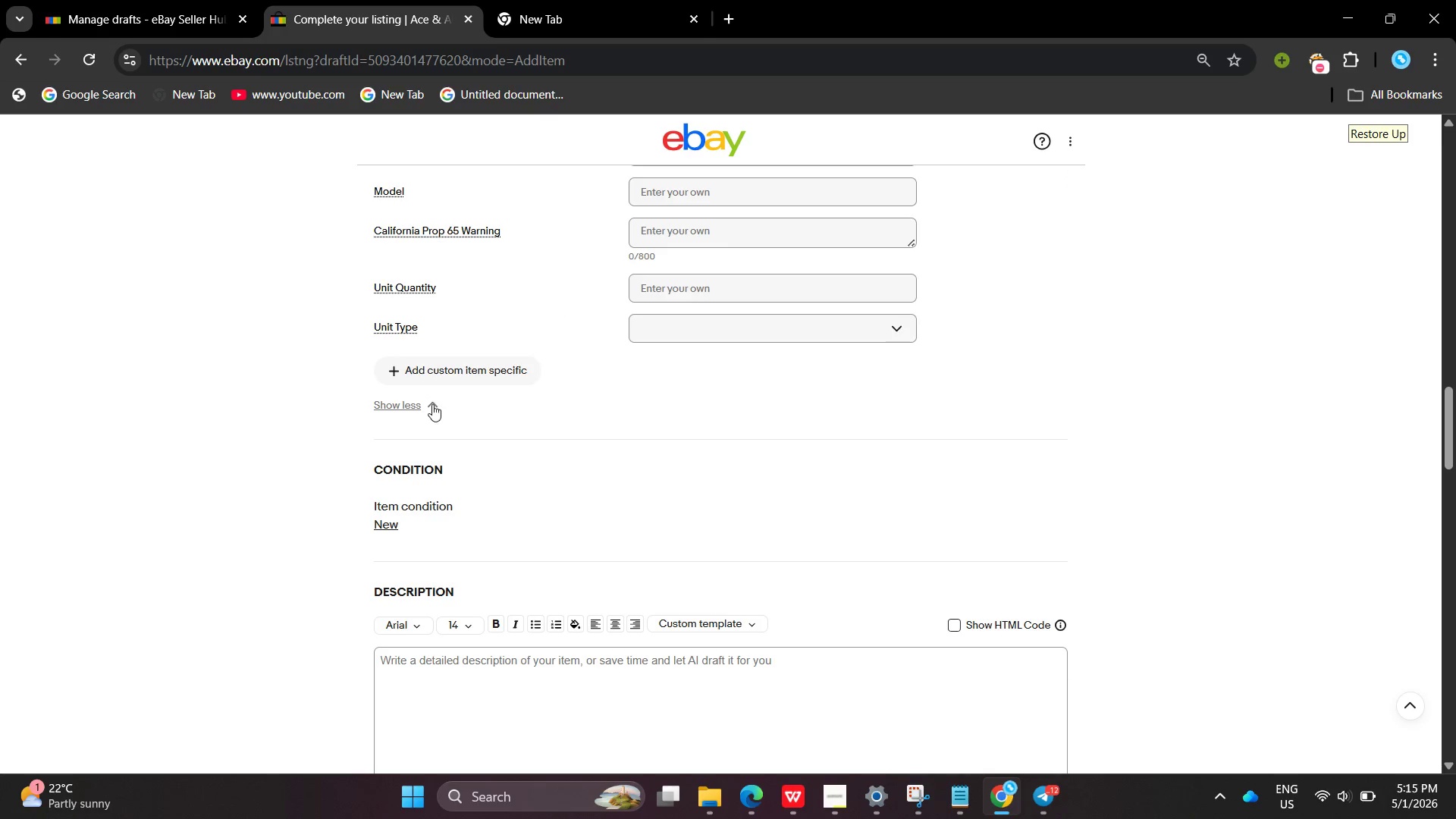 
left_click([442, 362])
 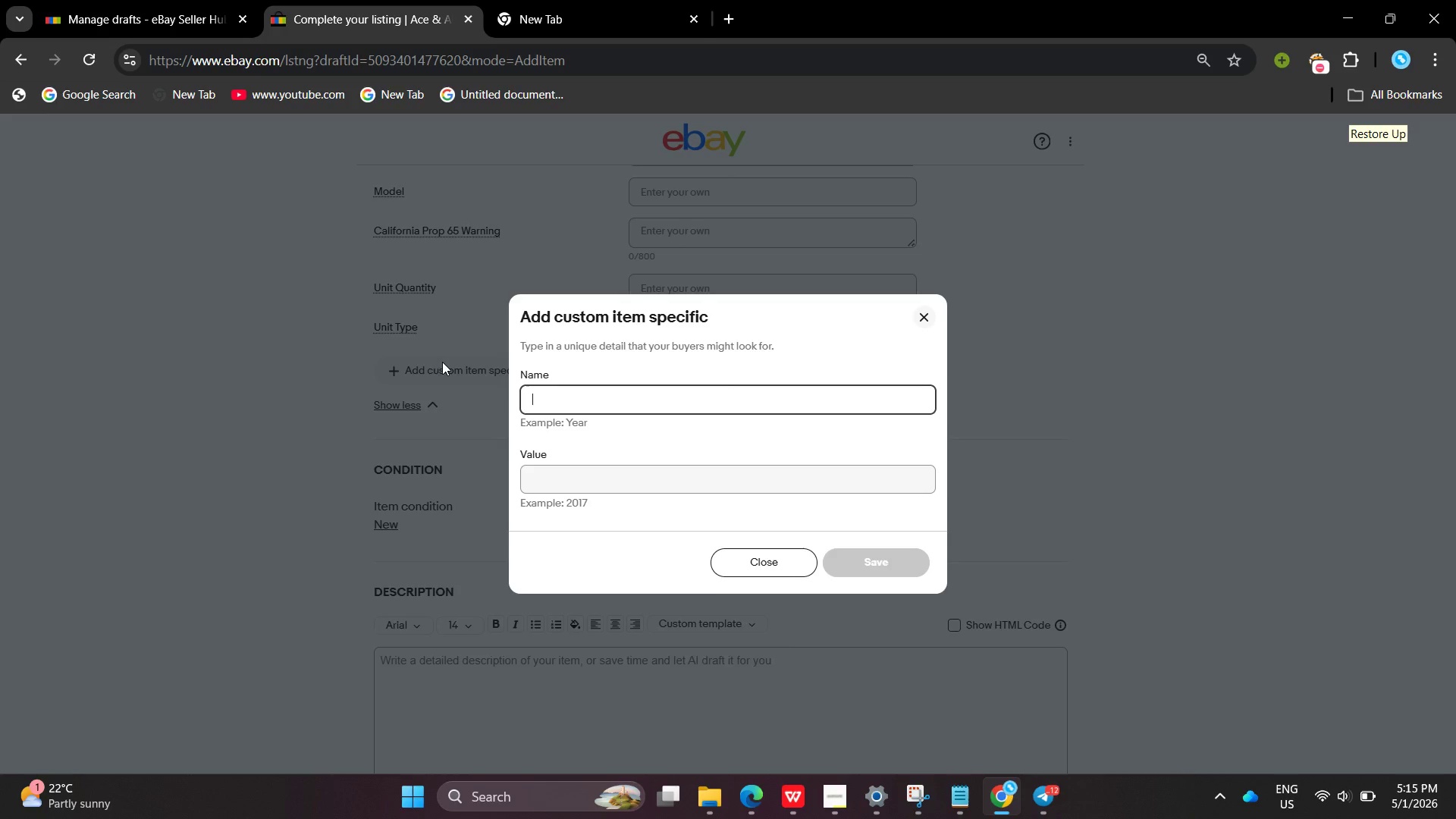 
key(CapsLock)
 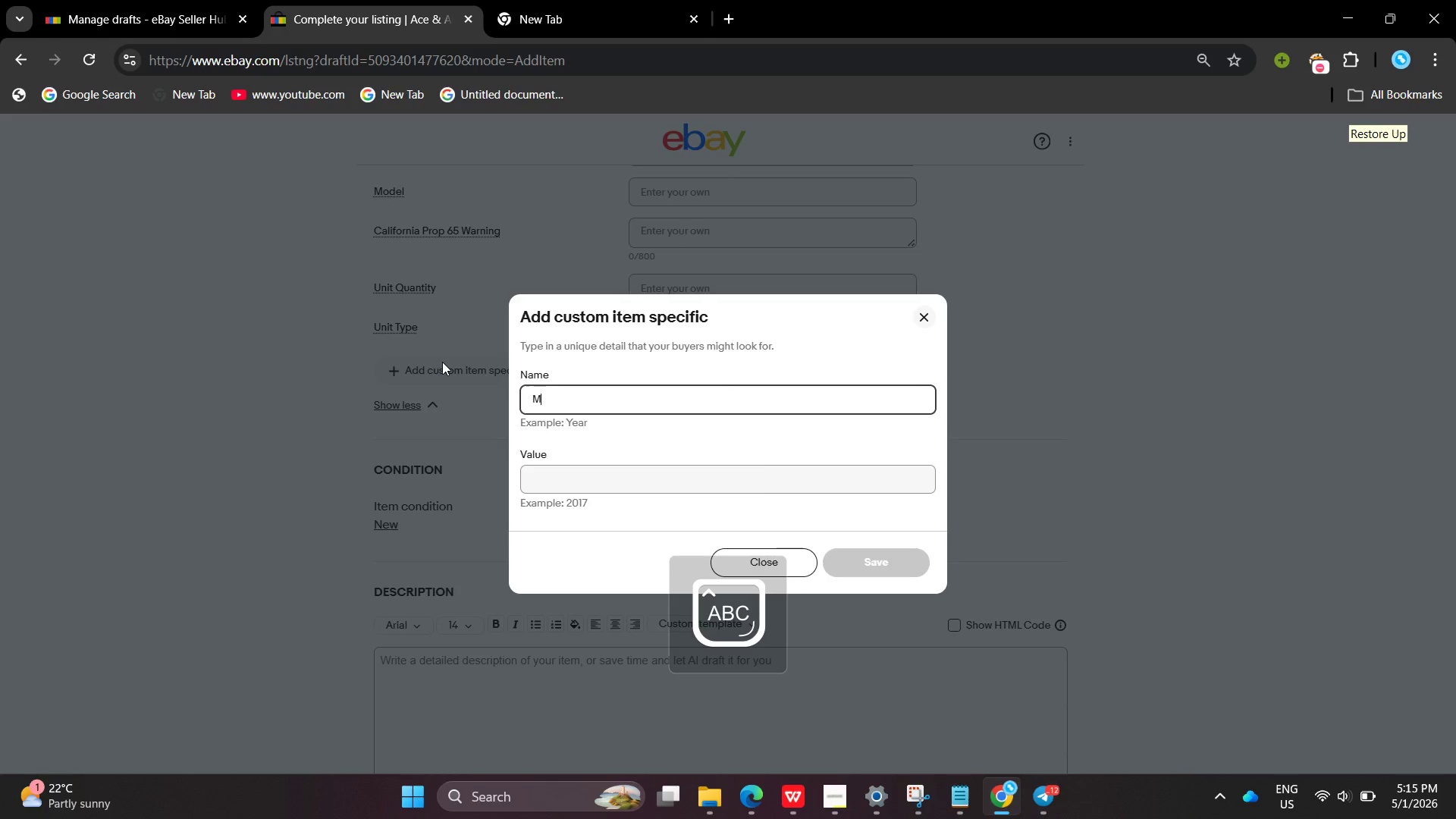 
key(M)
 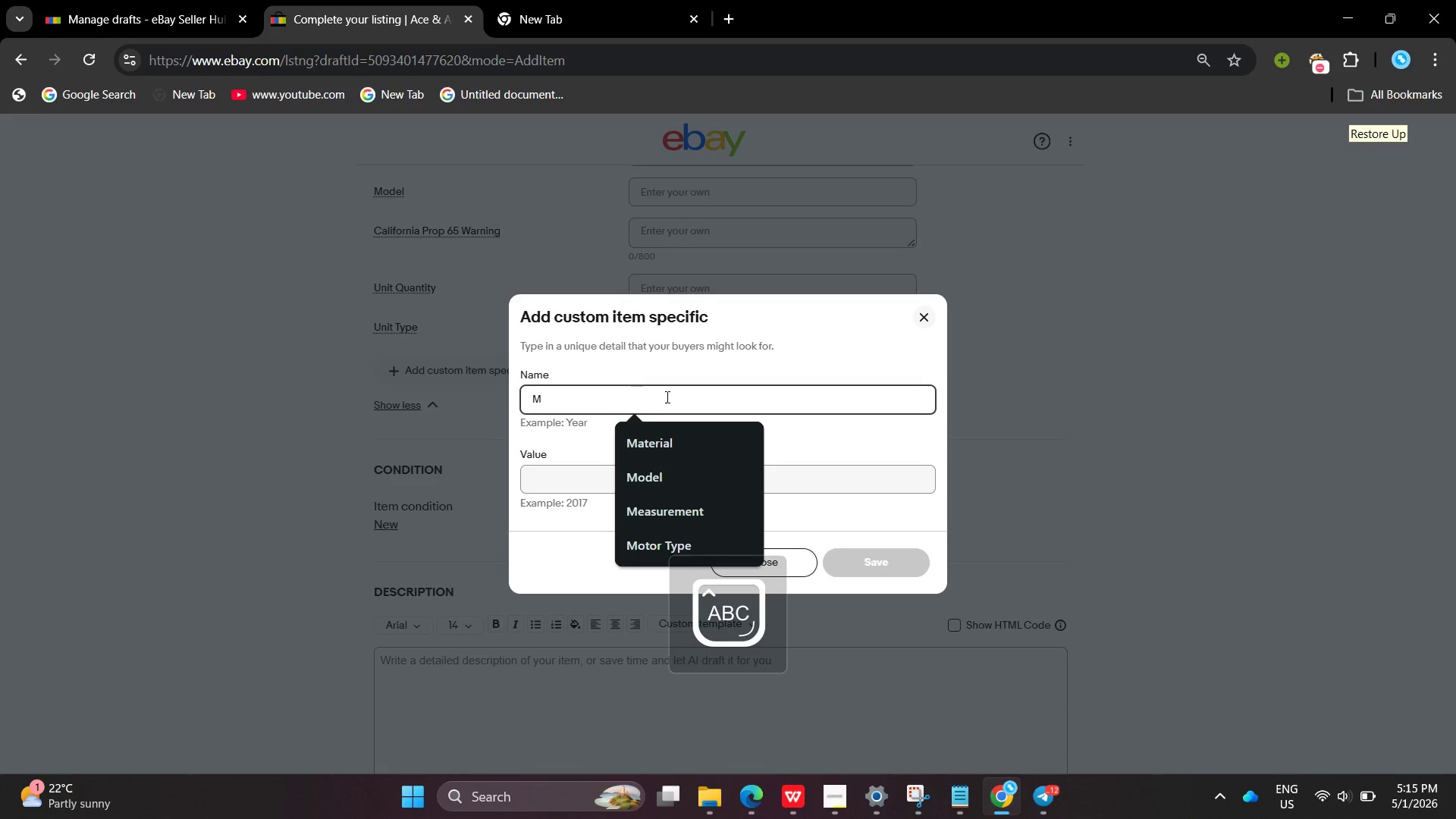 
left_click([661, 441])
 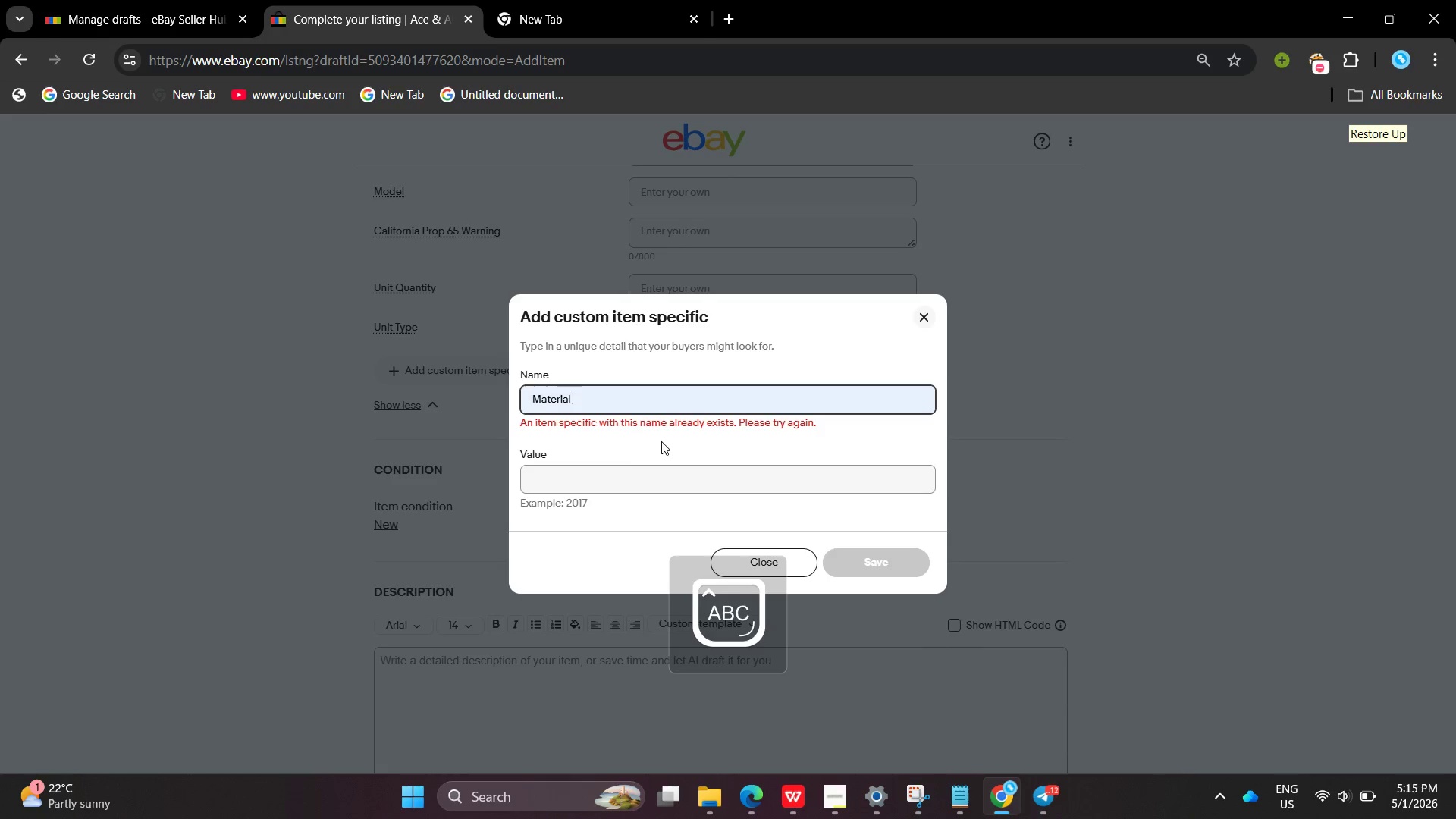 
key(CapsLock)
 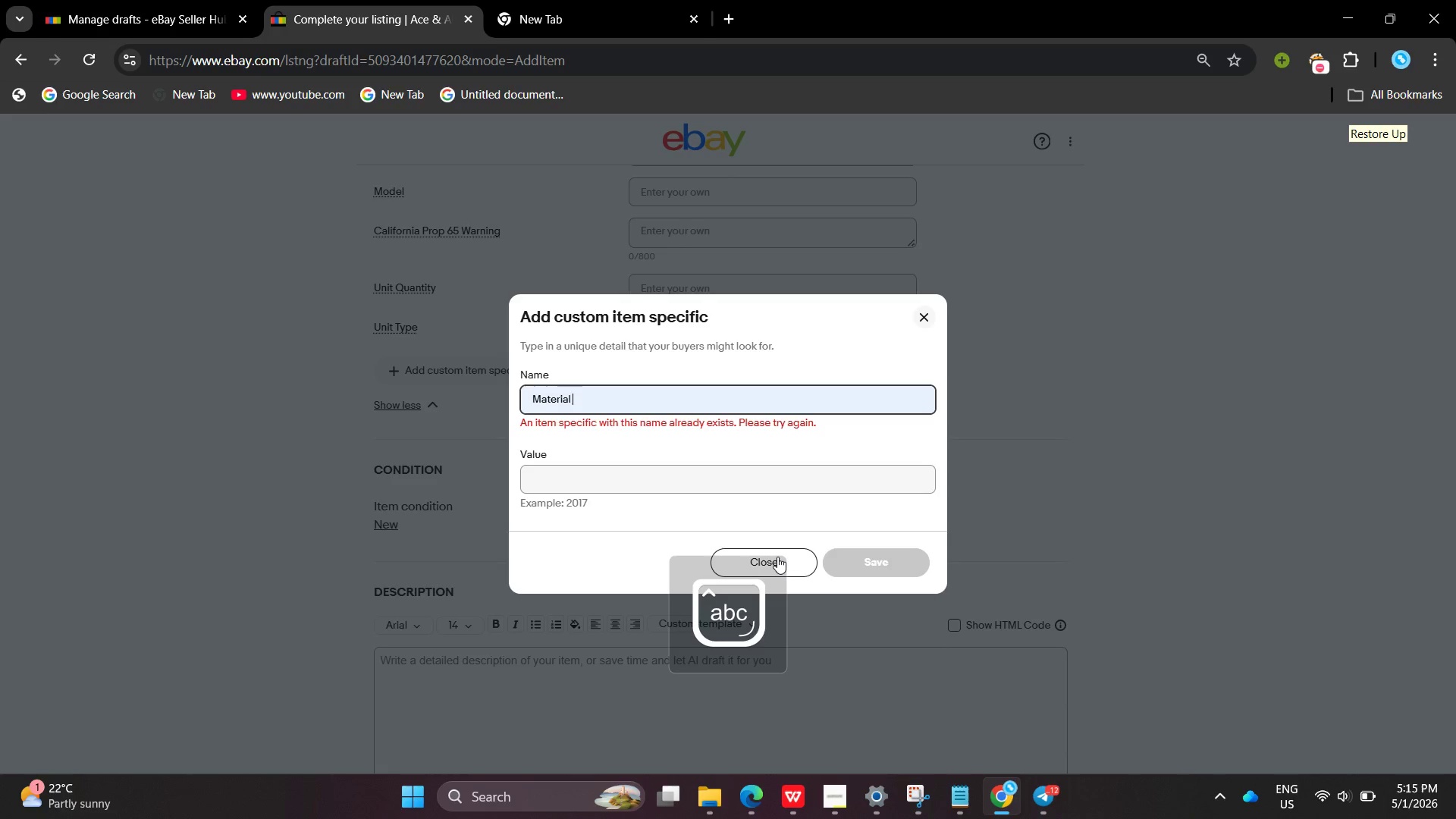 
left_click([777, 557])
 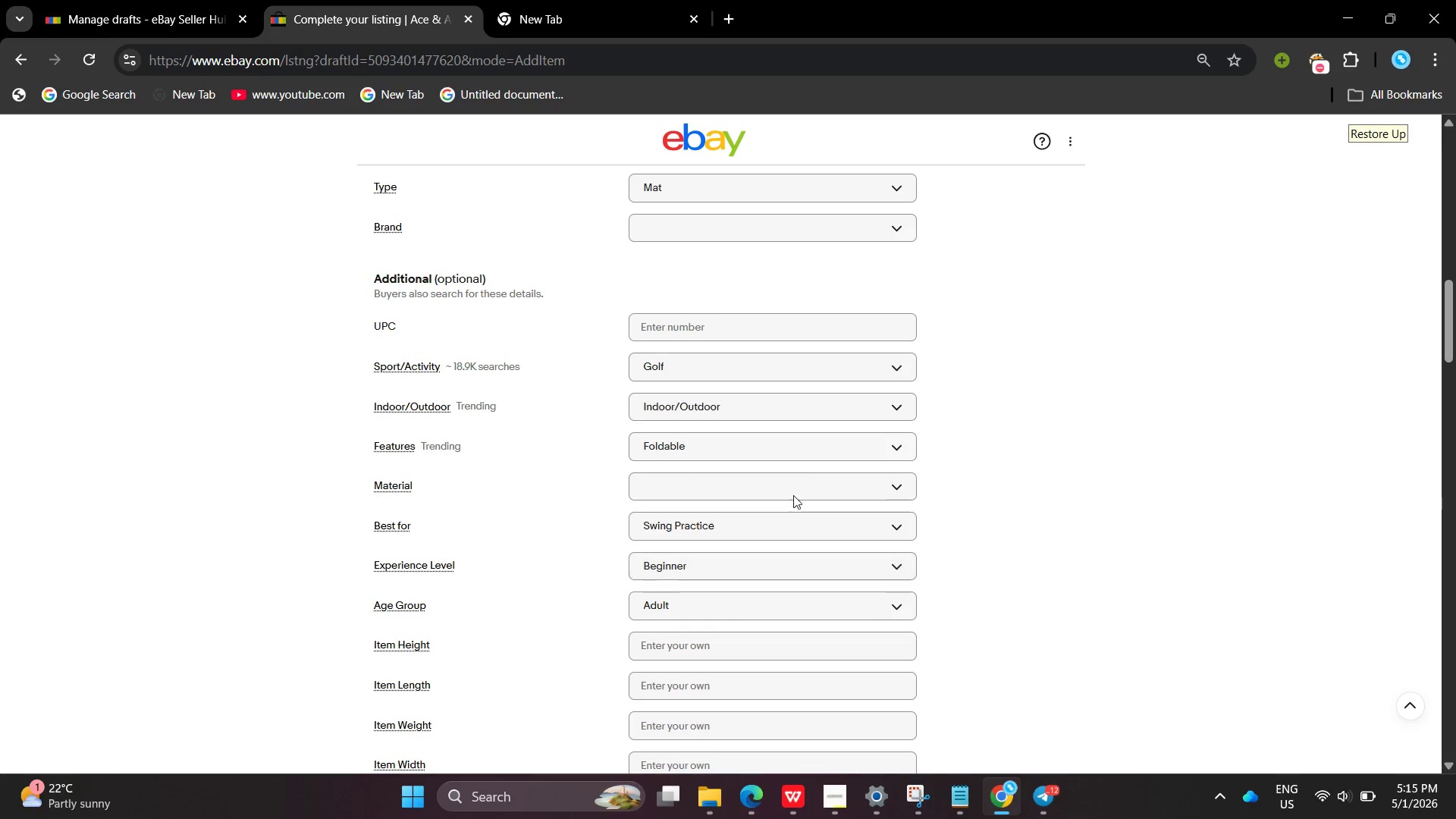 
left_click([789, 488])
 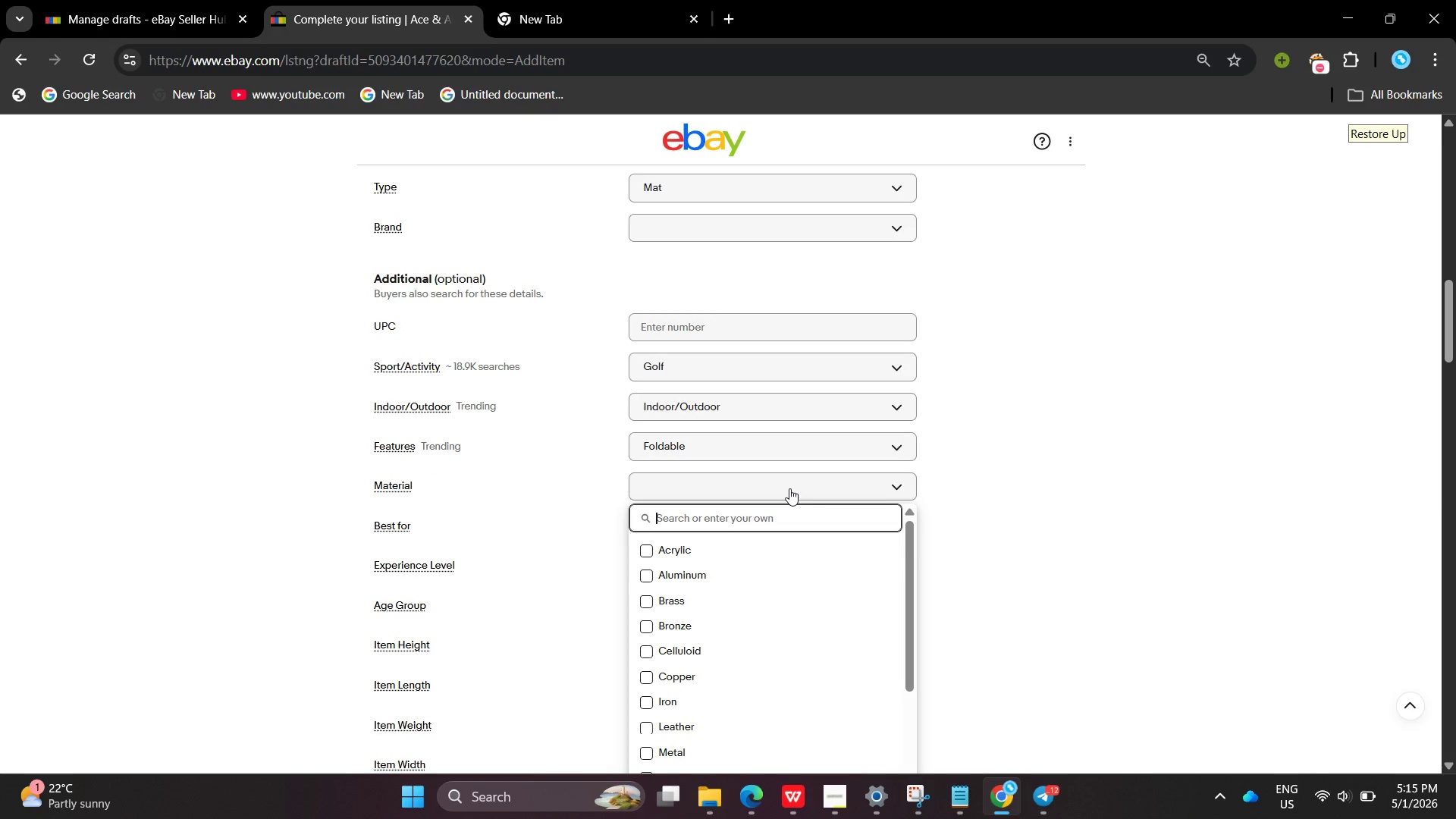 
type(Syntetic Turf )
 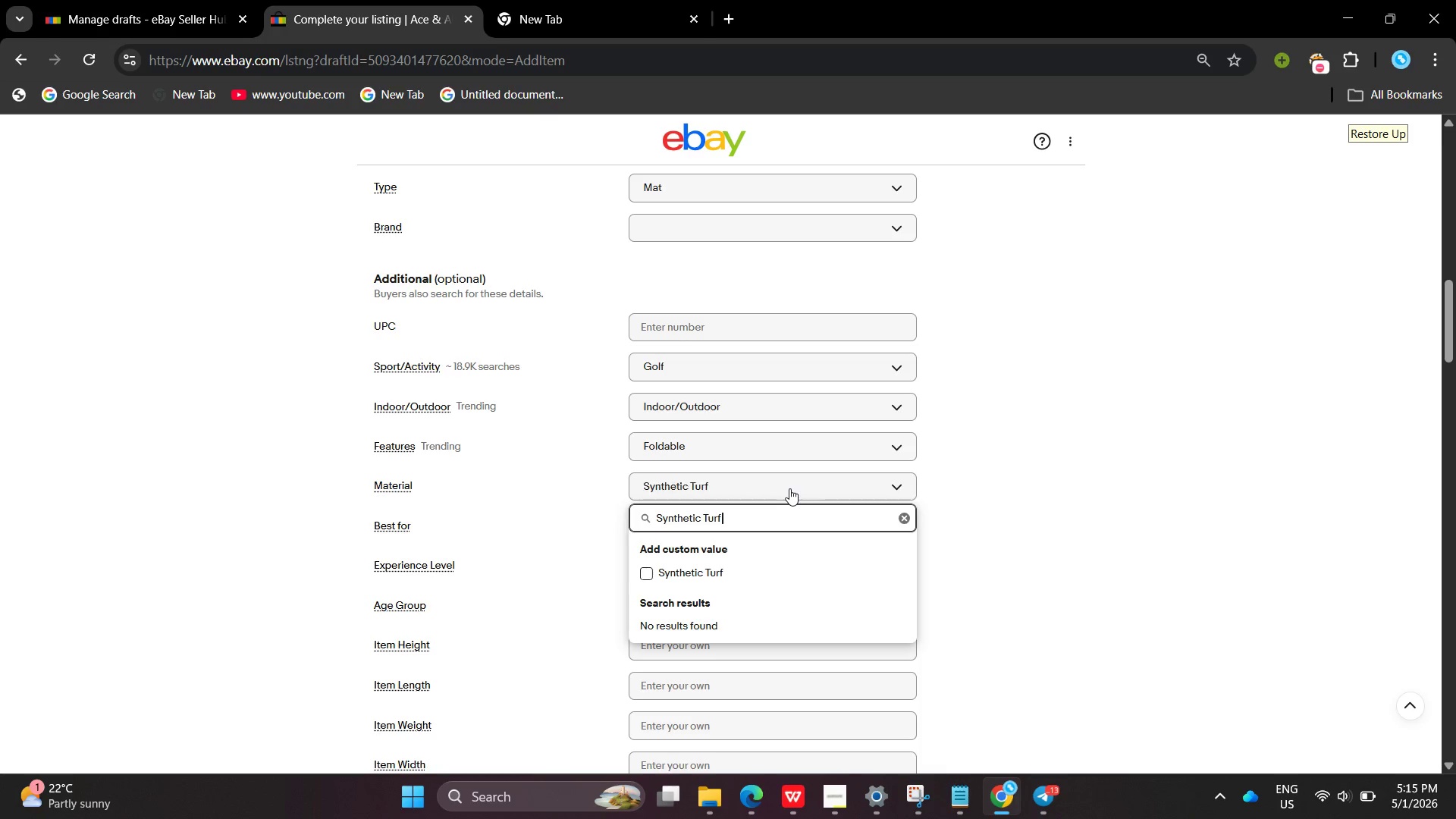 
key(Enter)
 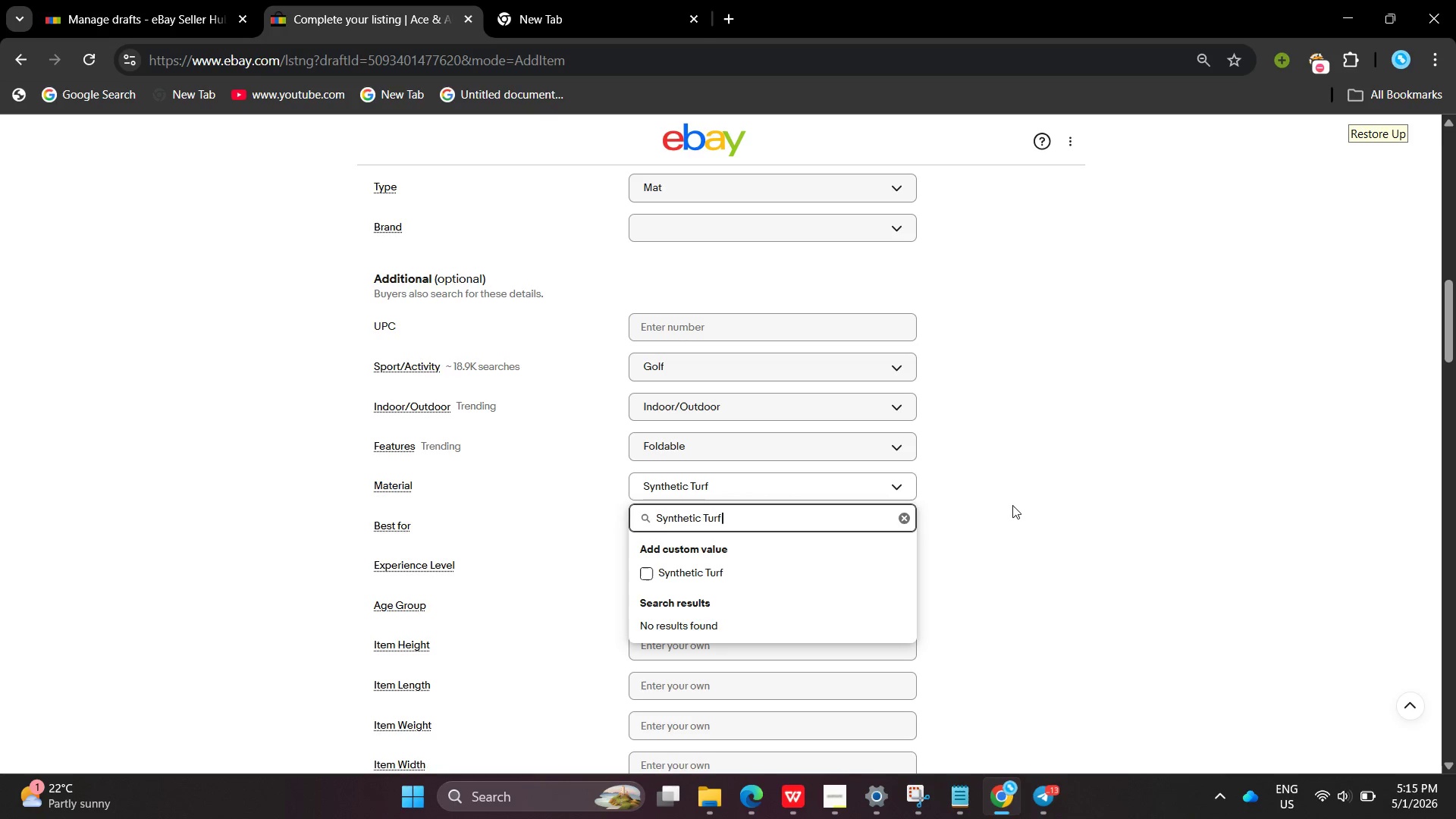 
left_click([1012, 505])
 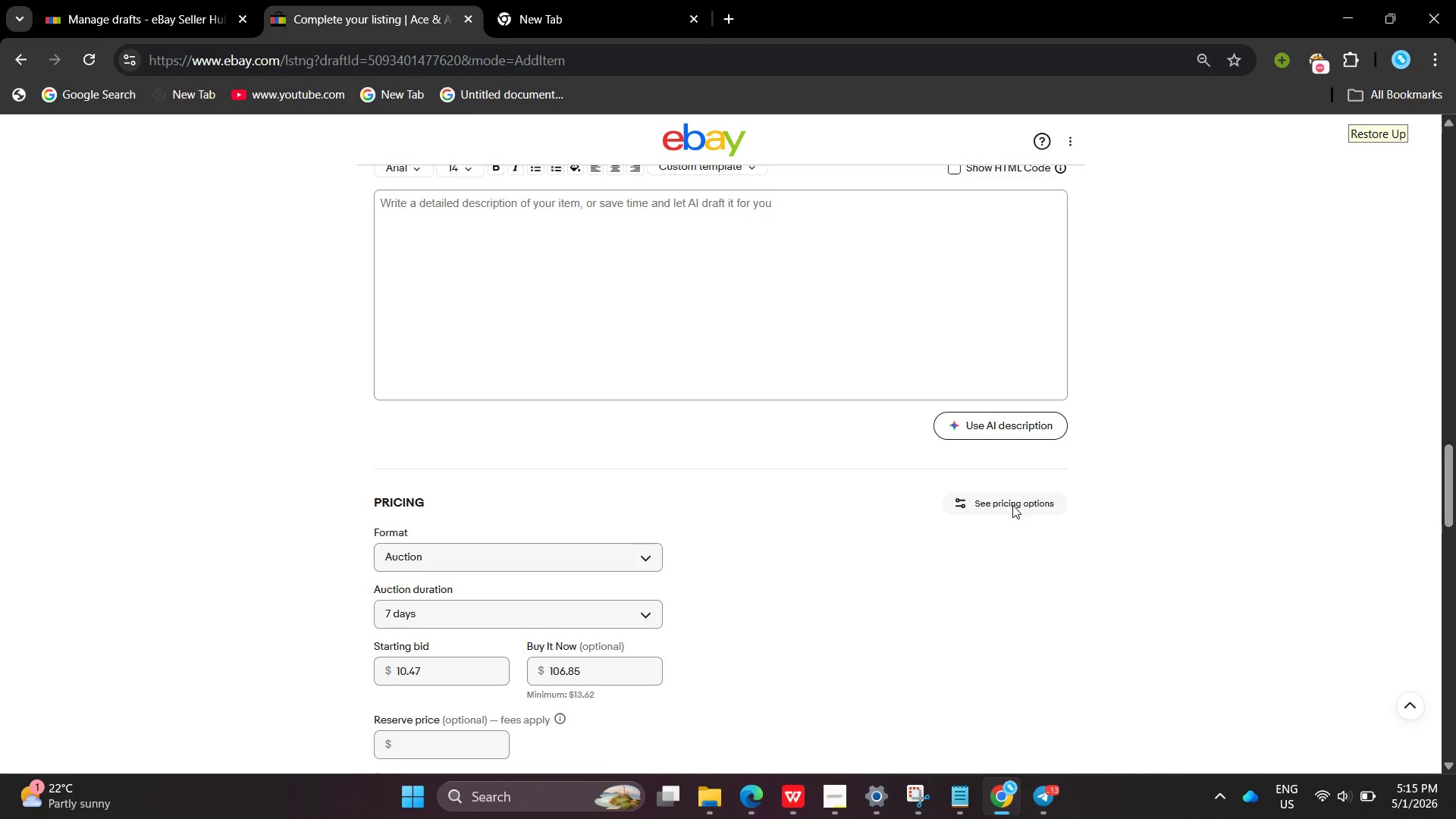 
left_click([815, 314])
 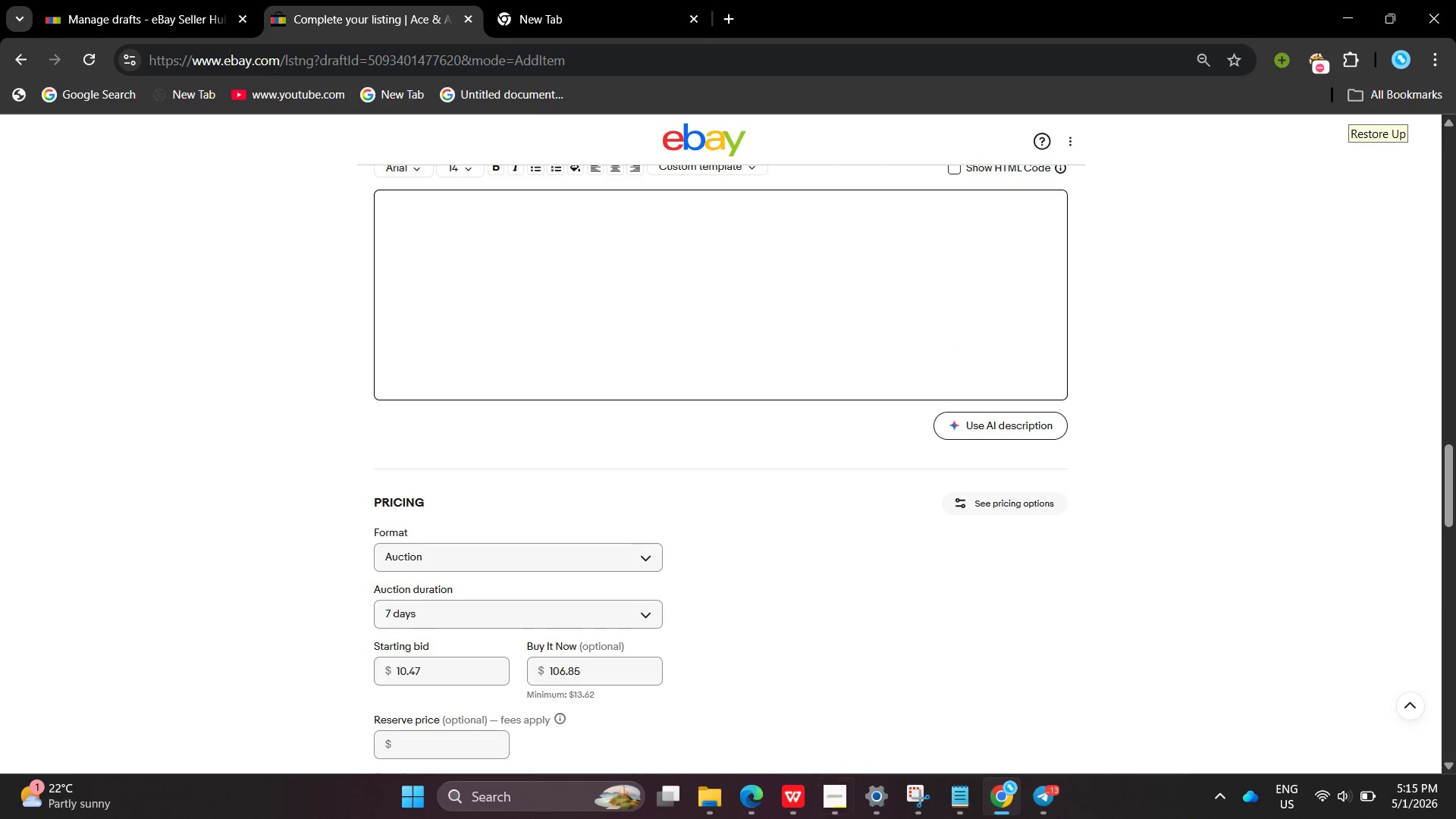 
left_click([836, 818])